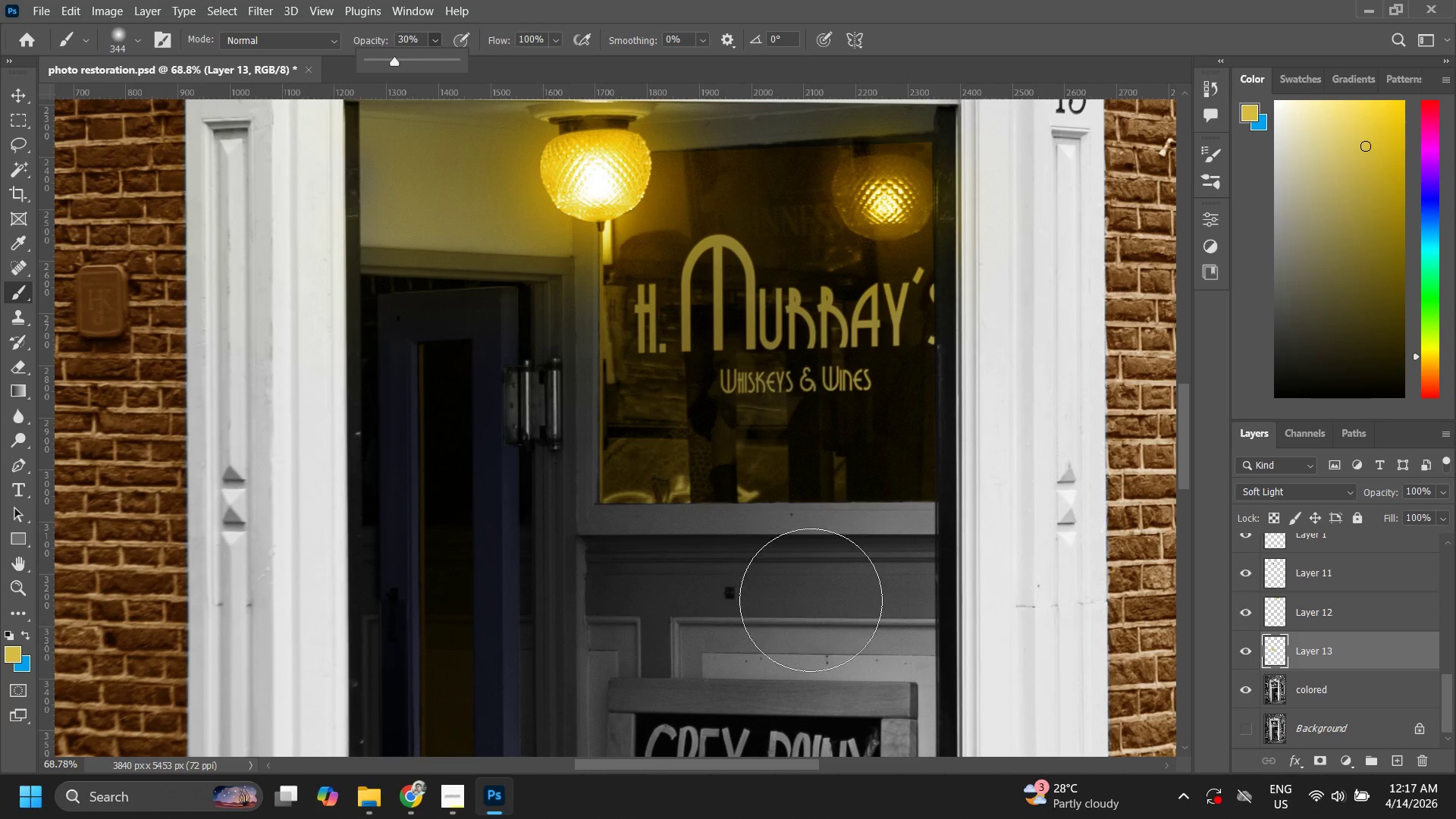 
left_click_drag(start_coordinate=[707, 557], to_coordinate=[845, 561])
 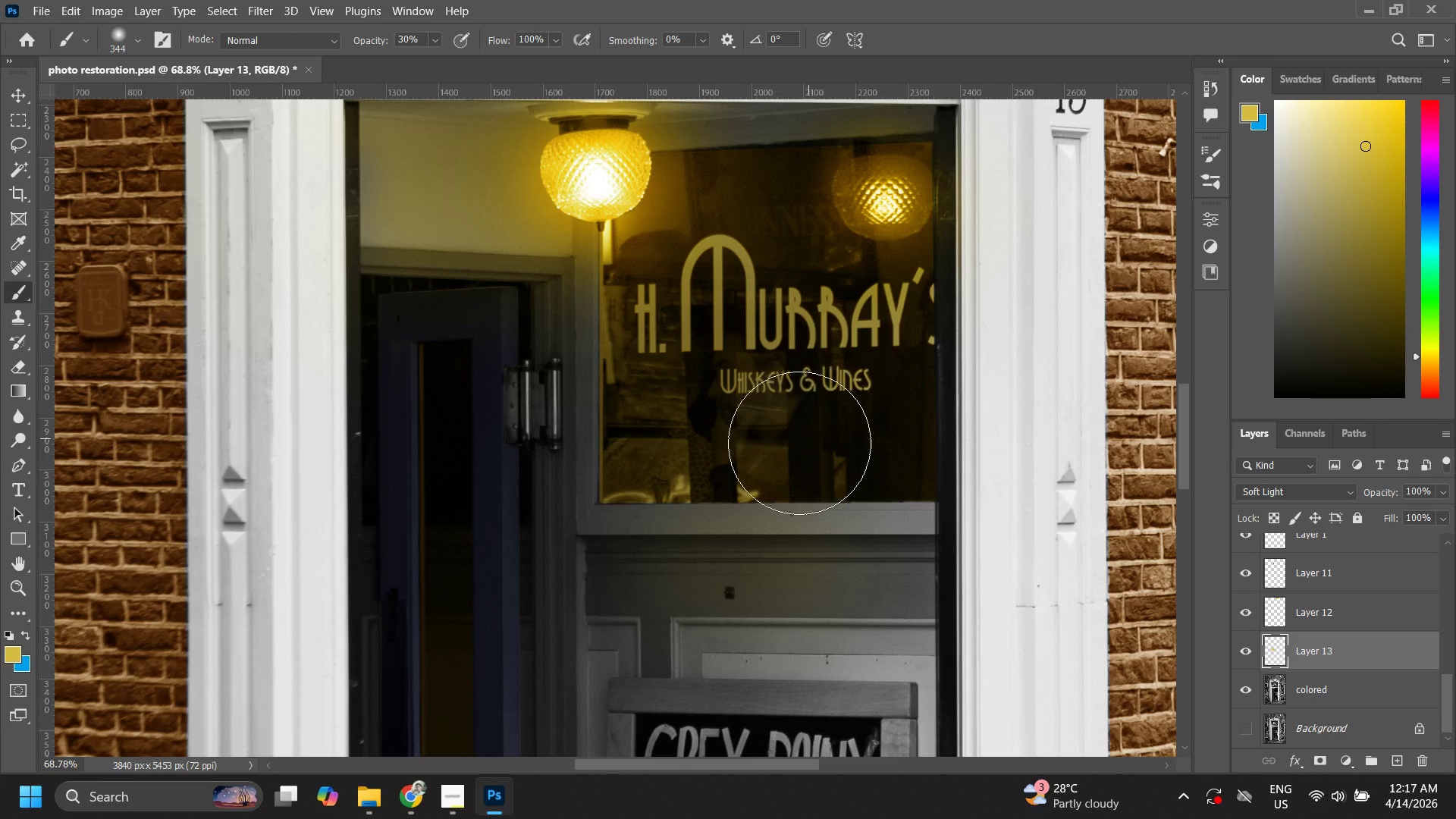 
left_click_drag(start_coordinate=[596, 568], to_coordinate=[704, 628])
 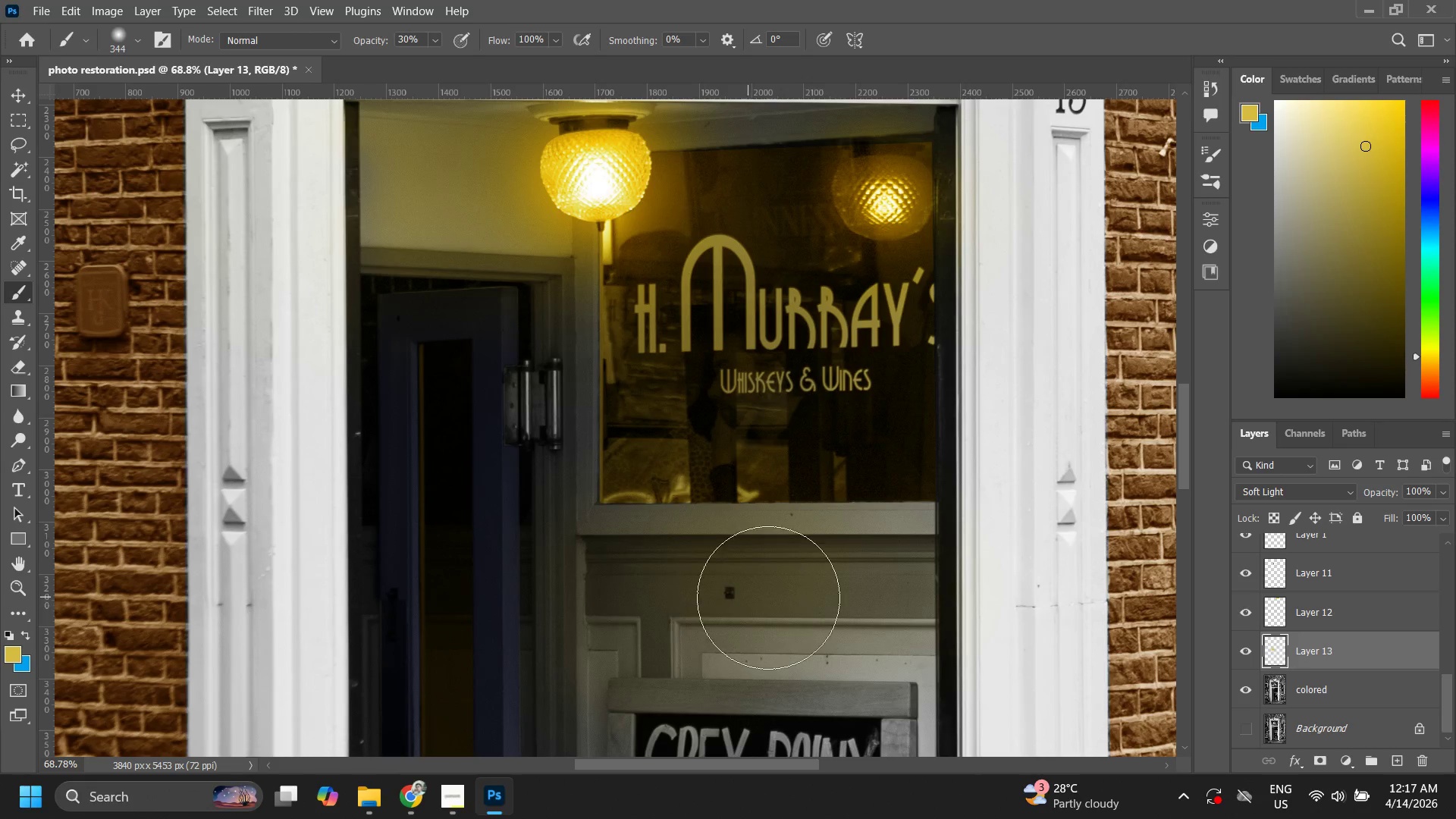 
hold_key(key=Space, duration=0.44)
 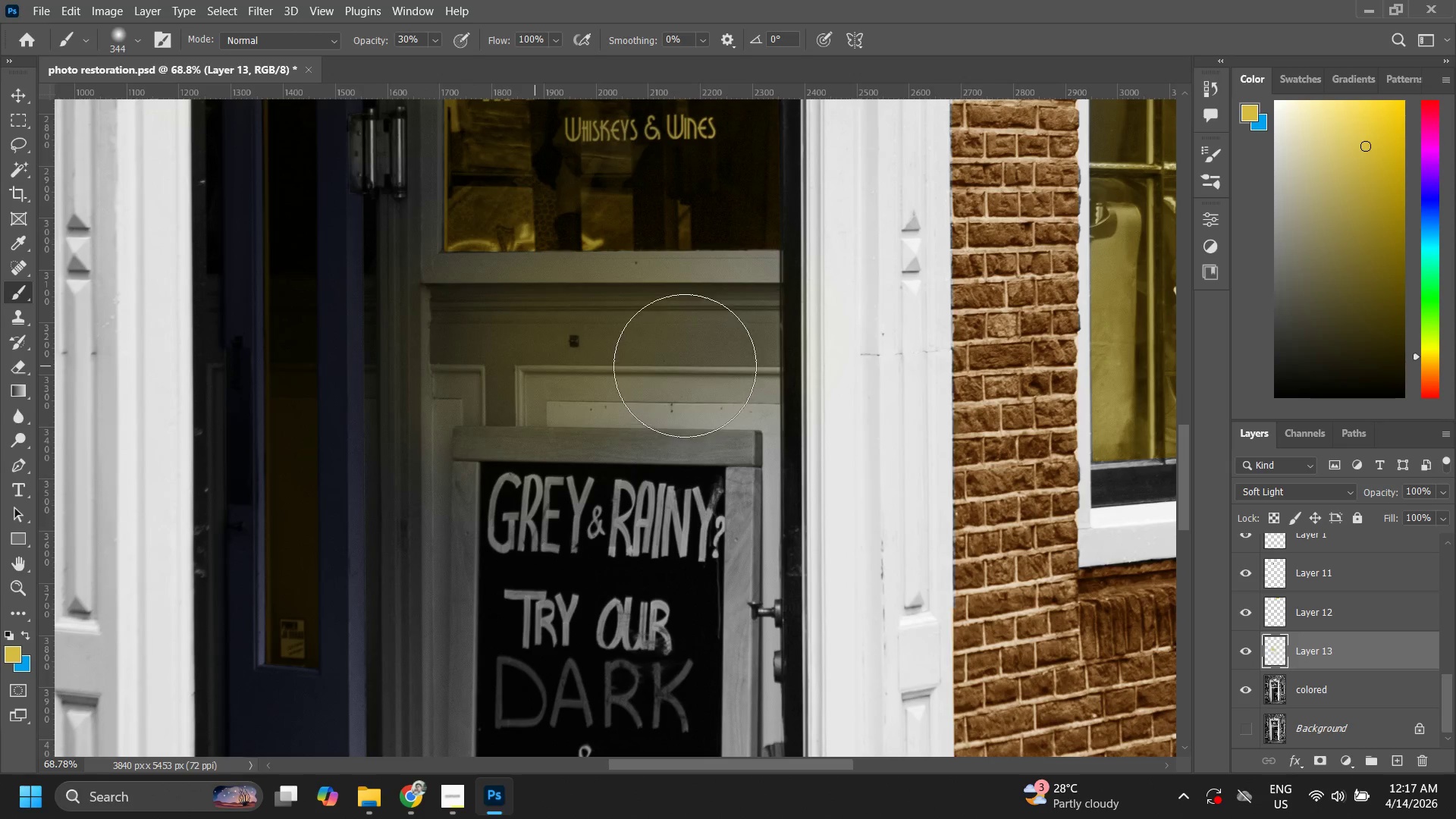 
left_click_drag(start_coordinate=[791, 594], to_coordinate=[635, 342])
 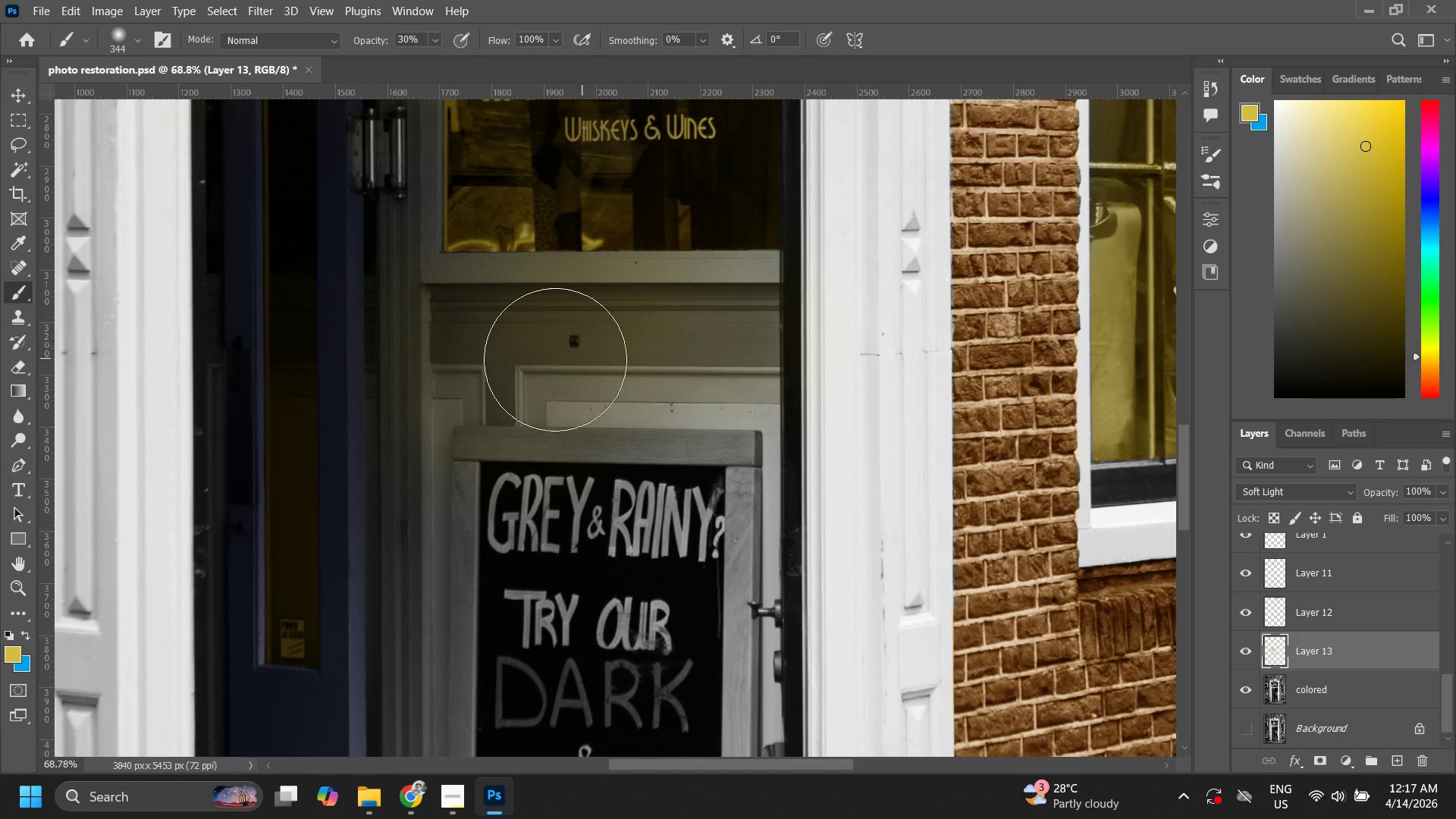 
left_click_drag(start_coordinate=[529, 359], to_coordinate=[691, 369])
 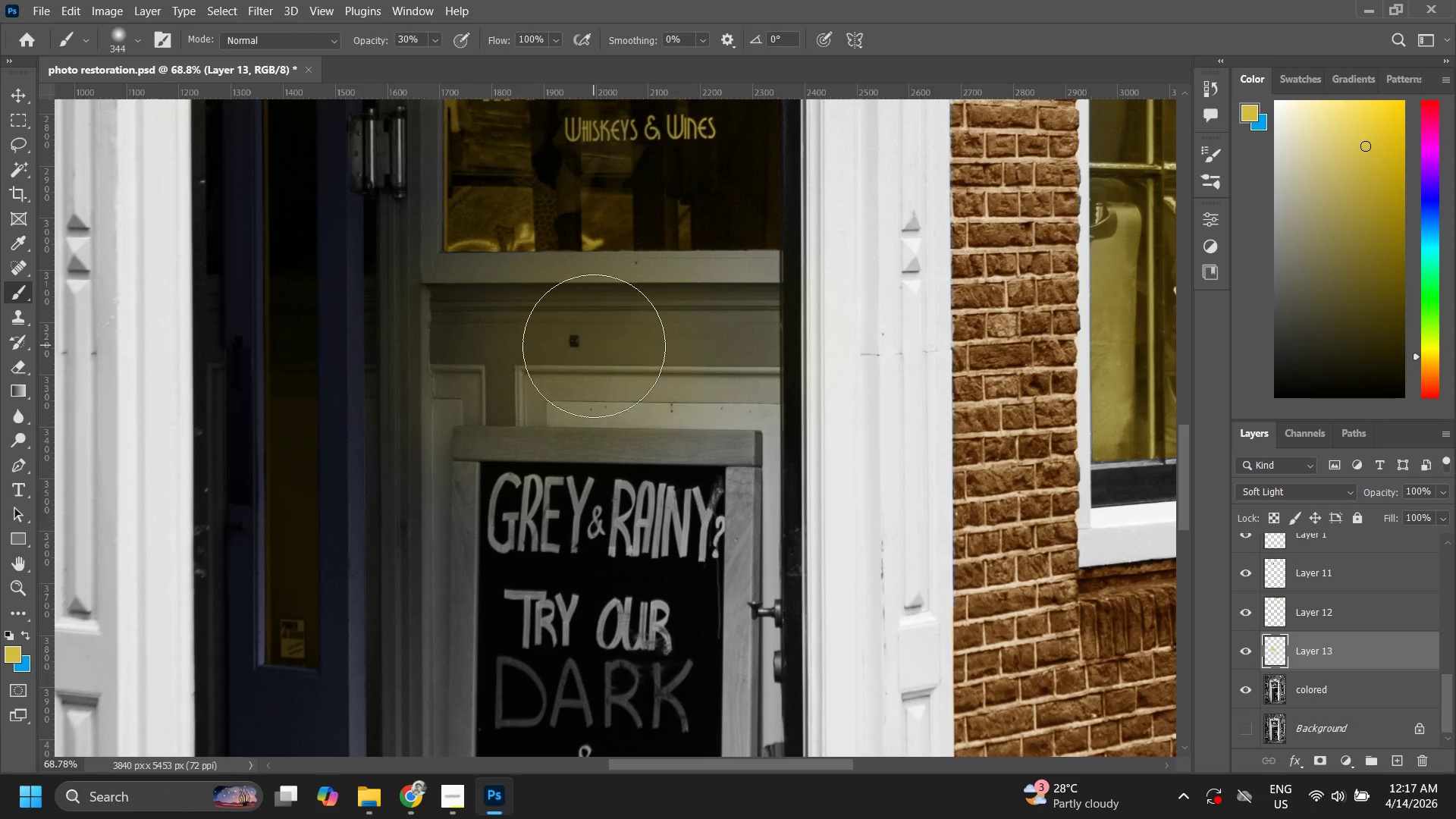 
left_click_drag(start_coordinate=[594, 346], to_coordinate=[800, 364])
 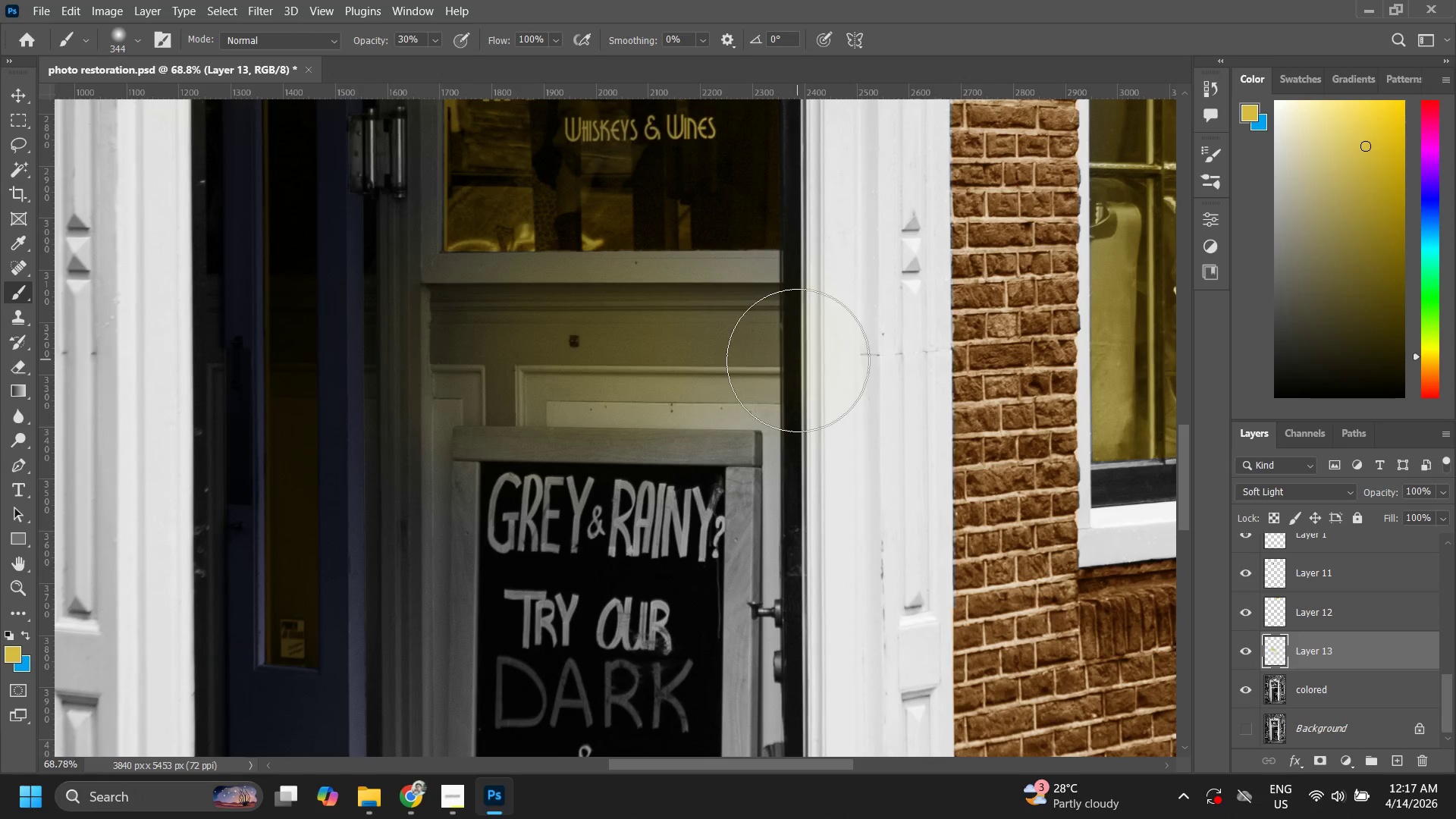 
left_click_drag(start_coordinate=[798, 360], to_coordinate=[500, 341])
 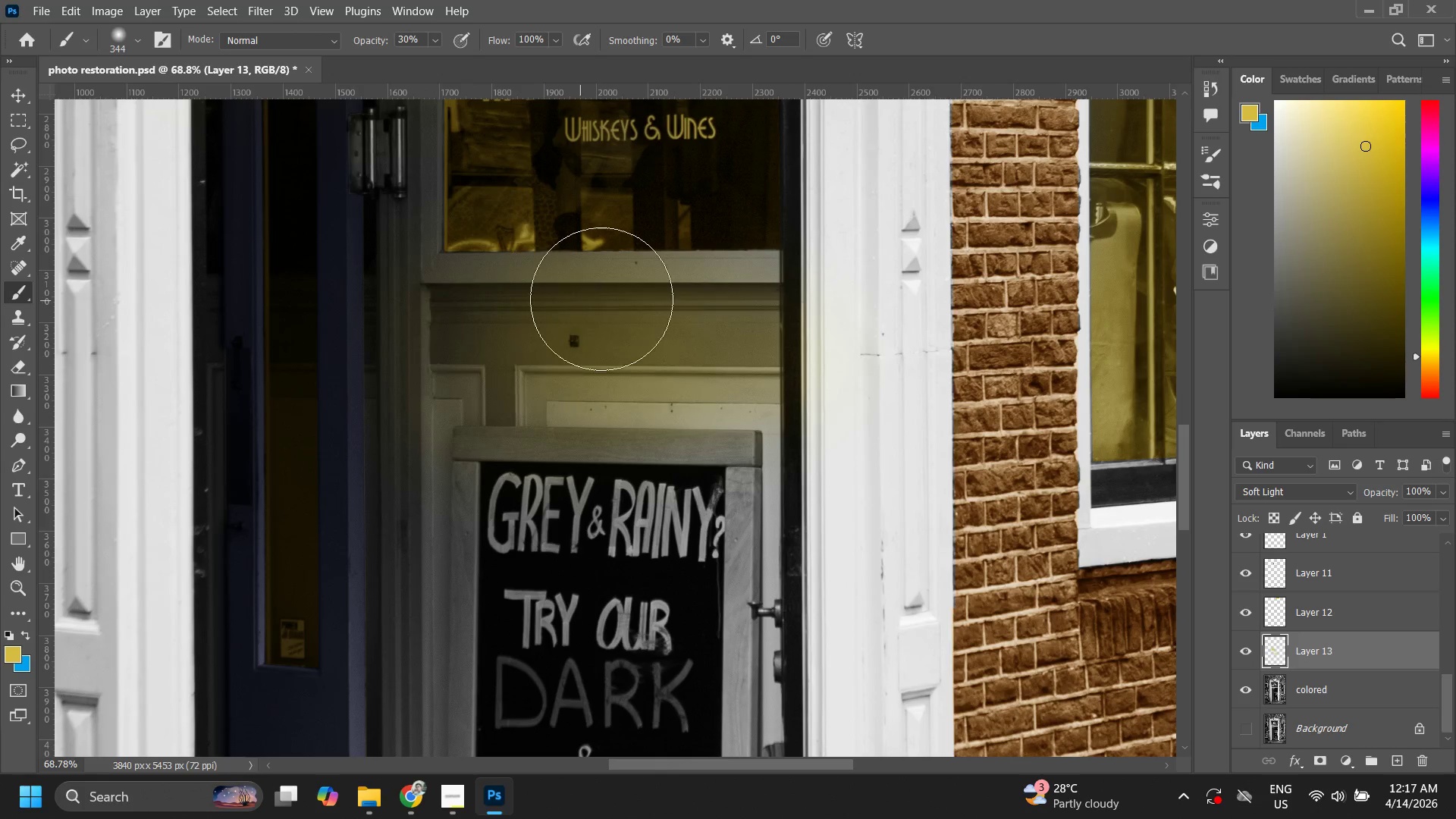 
left_click_drag(start_coordinate=[601, 297], to_coordinate=[417, 327])
 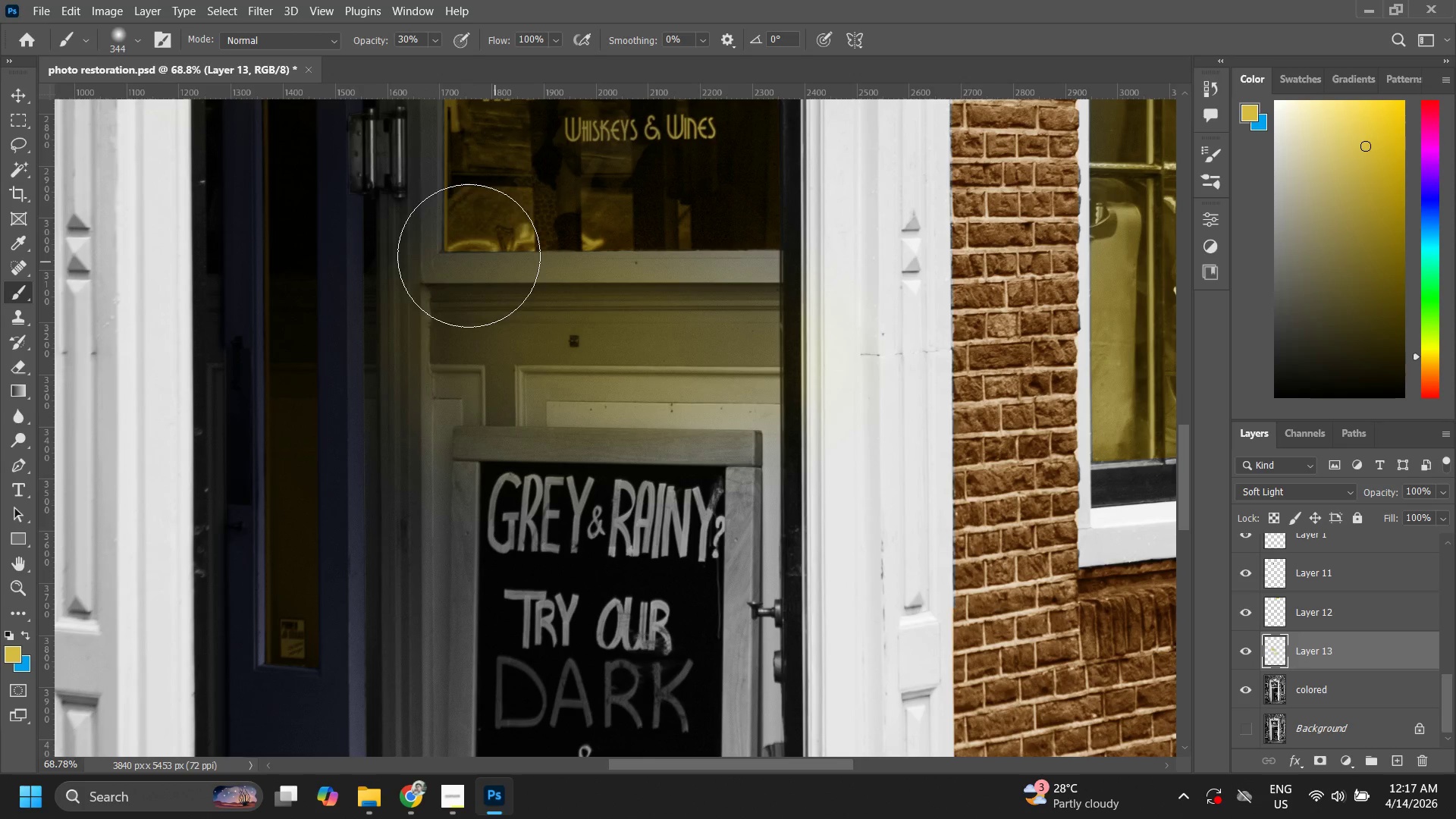 
left_click_drag(start_coordinate=[467, 254], to_coordinate=[468, 305])
 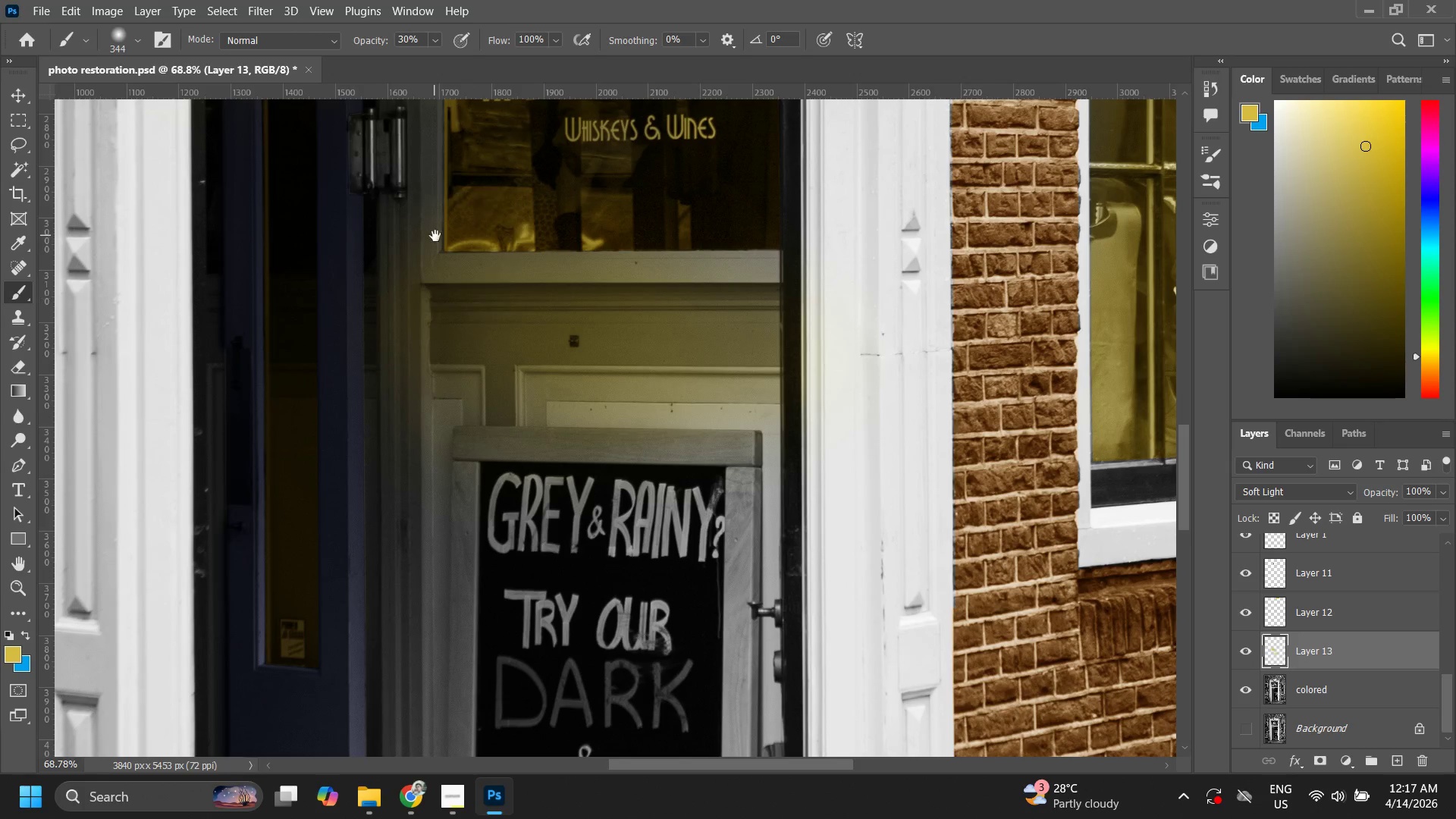 
hold_key(key=Space, duration=0.52)
 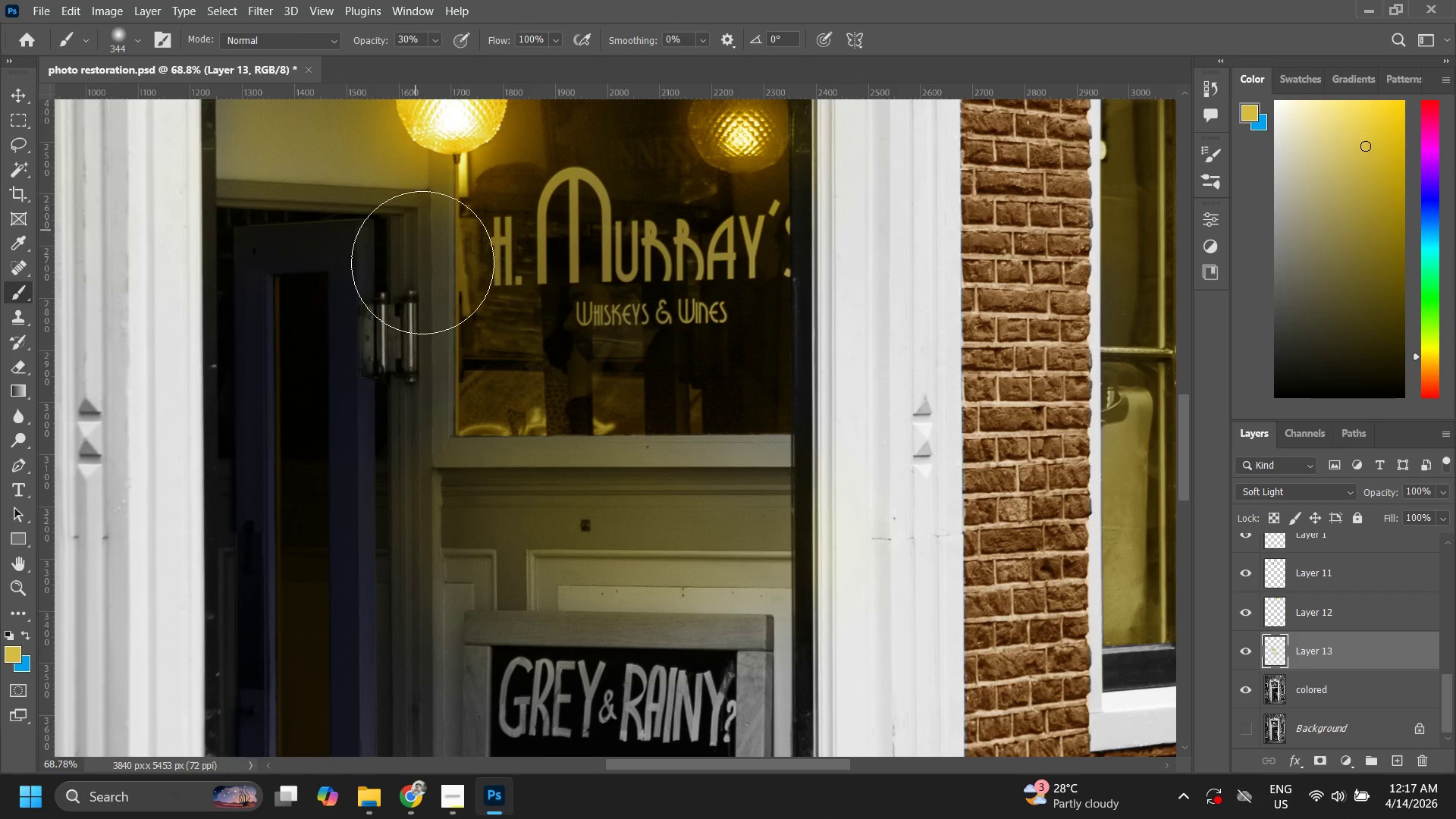 
left_click_drag(start_coordinate=[441, 234], to_coordinate=[452, 419])
 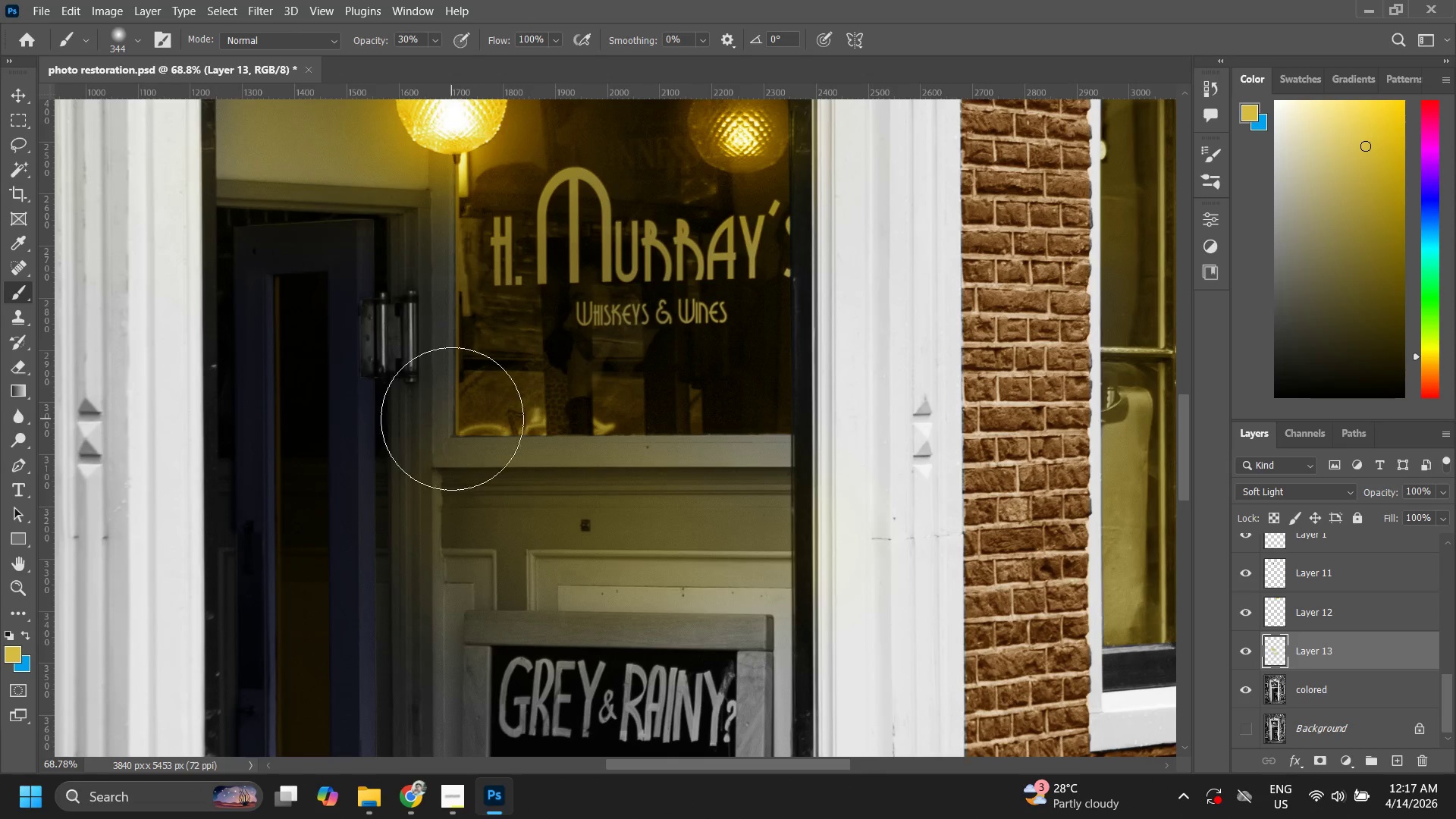 
hold_key(key=Space, duration=15.86)
 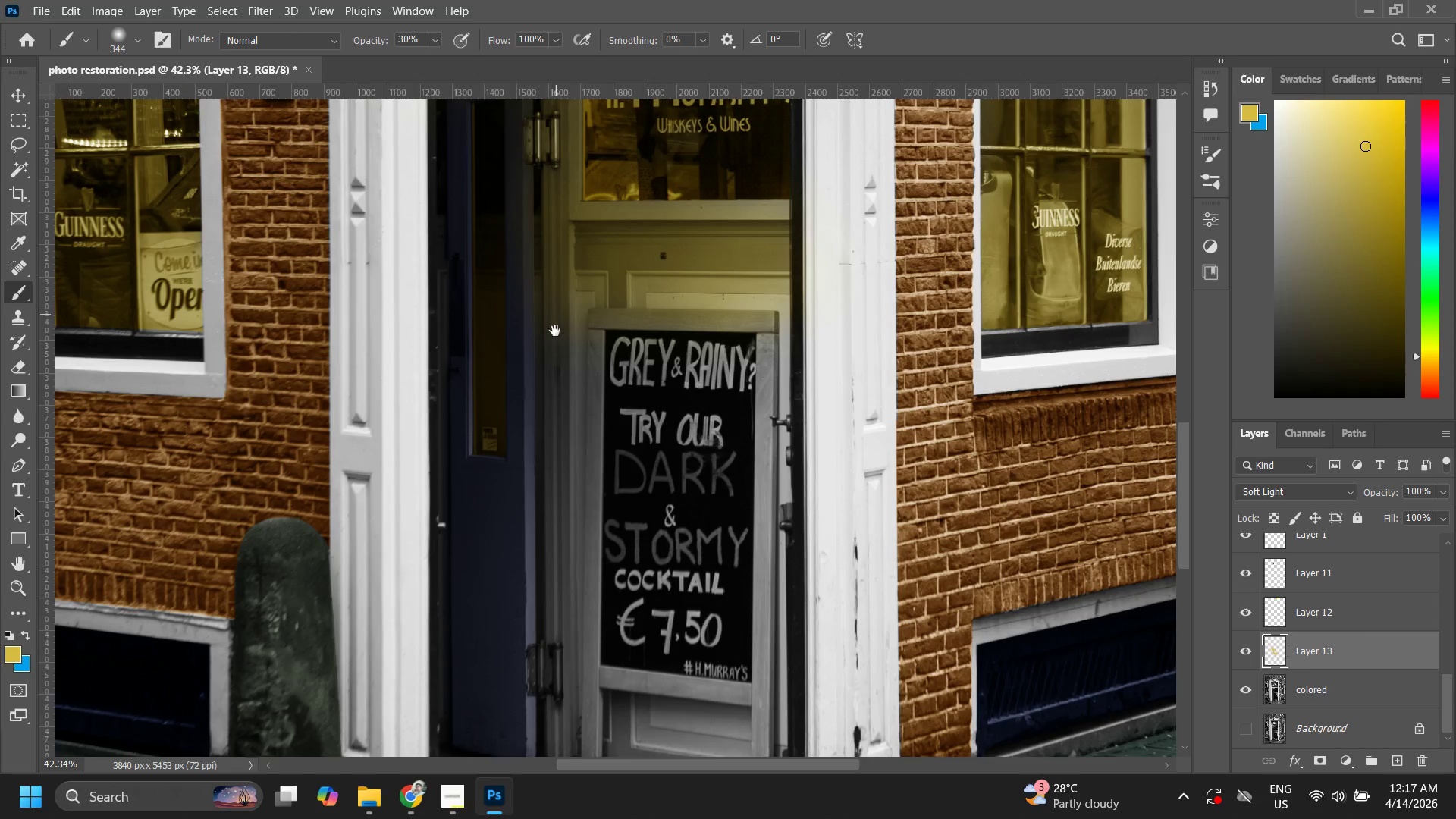 
left_click_drag(start_coordinate=[429, 287], to_coordinate=[431, 348])
 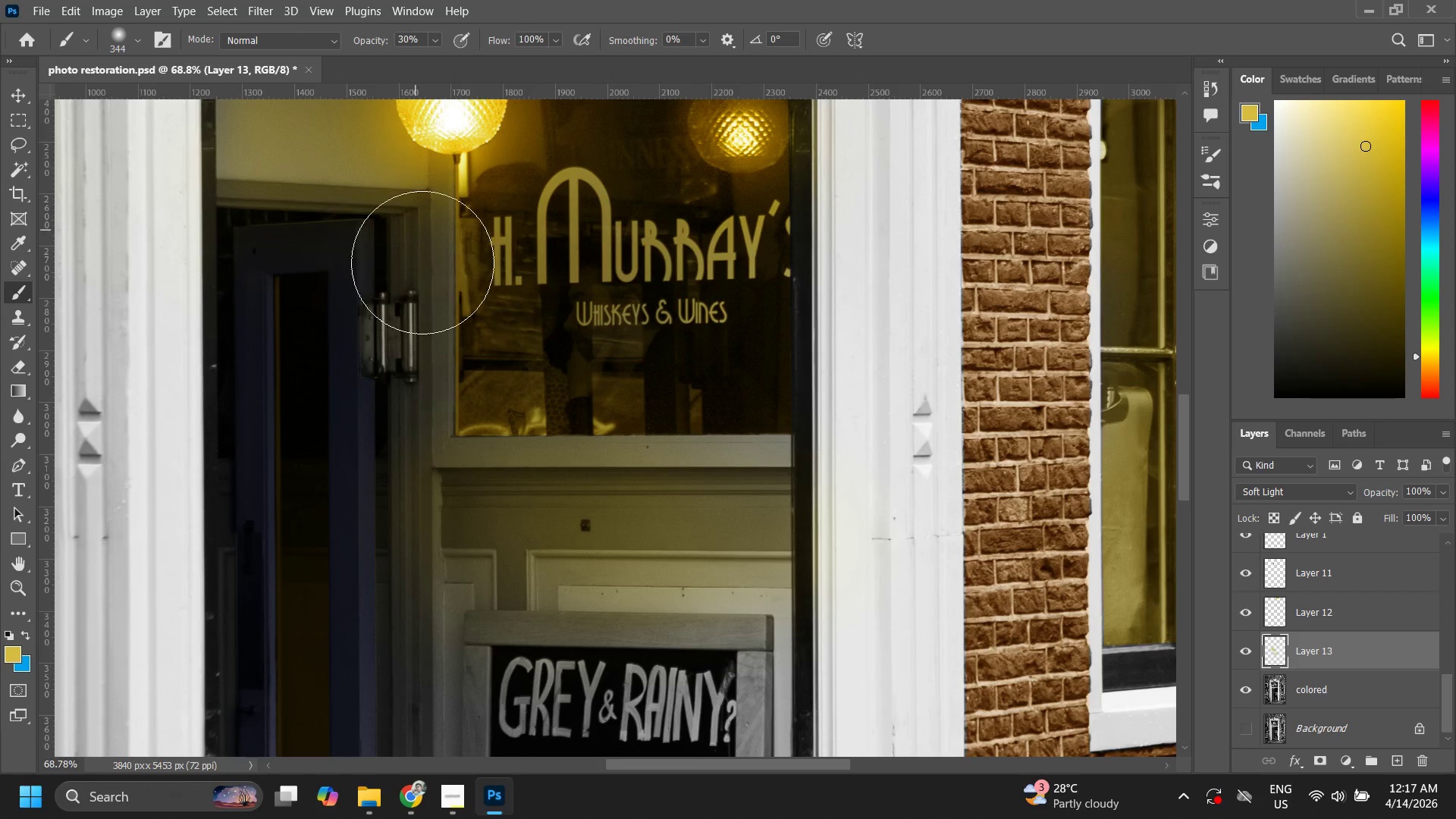 
left_click_drag(start_coordinate=[418, 243], to_coordinate=[433, 499])
 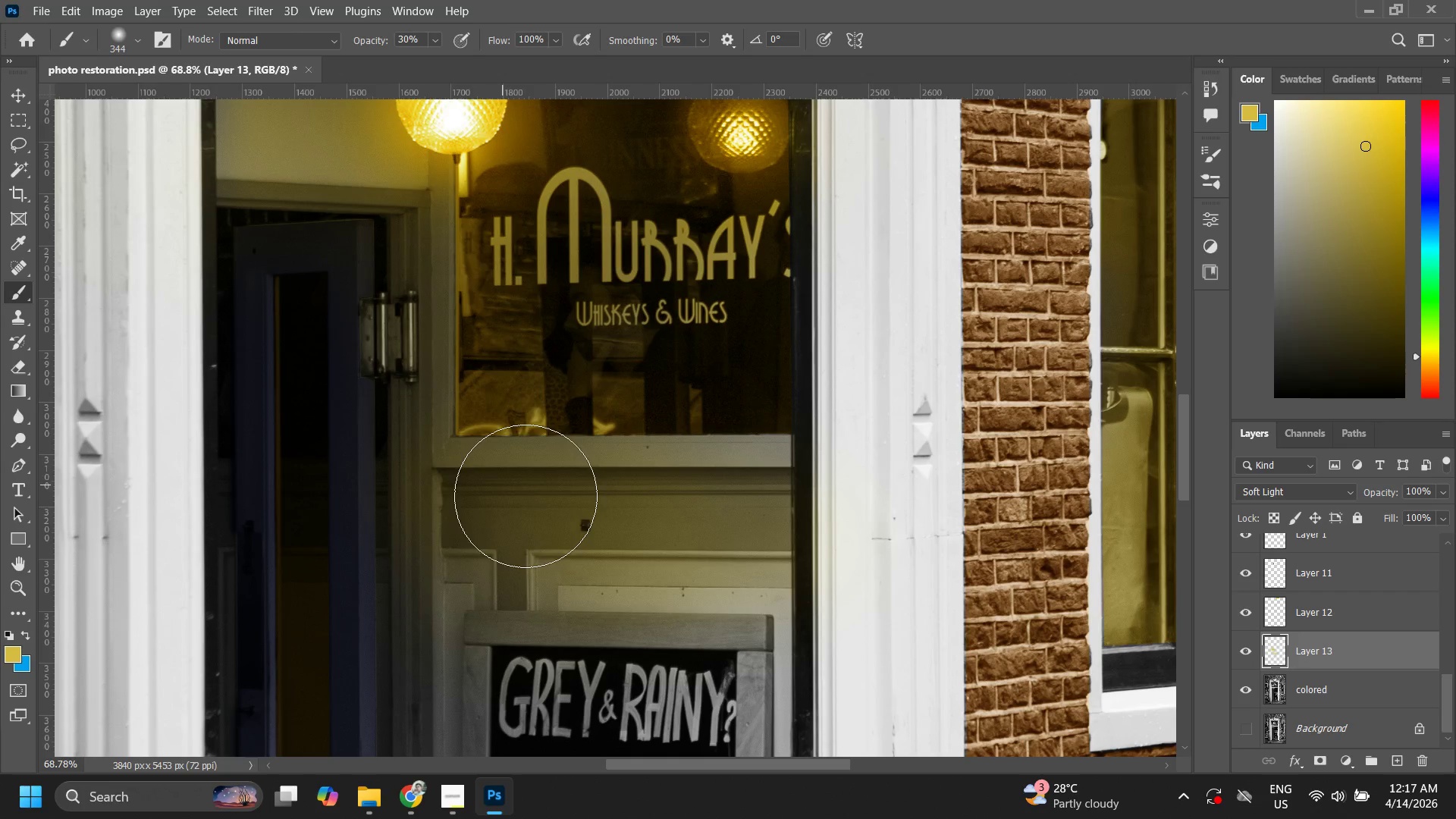 
left_click_drag(start_coordinate=[520, 482], to_coordinate=[808, 467])
 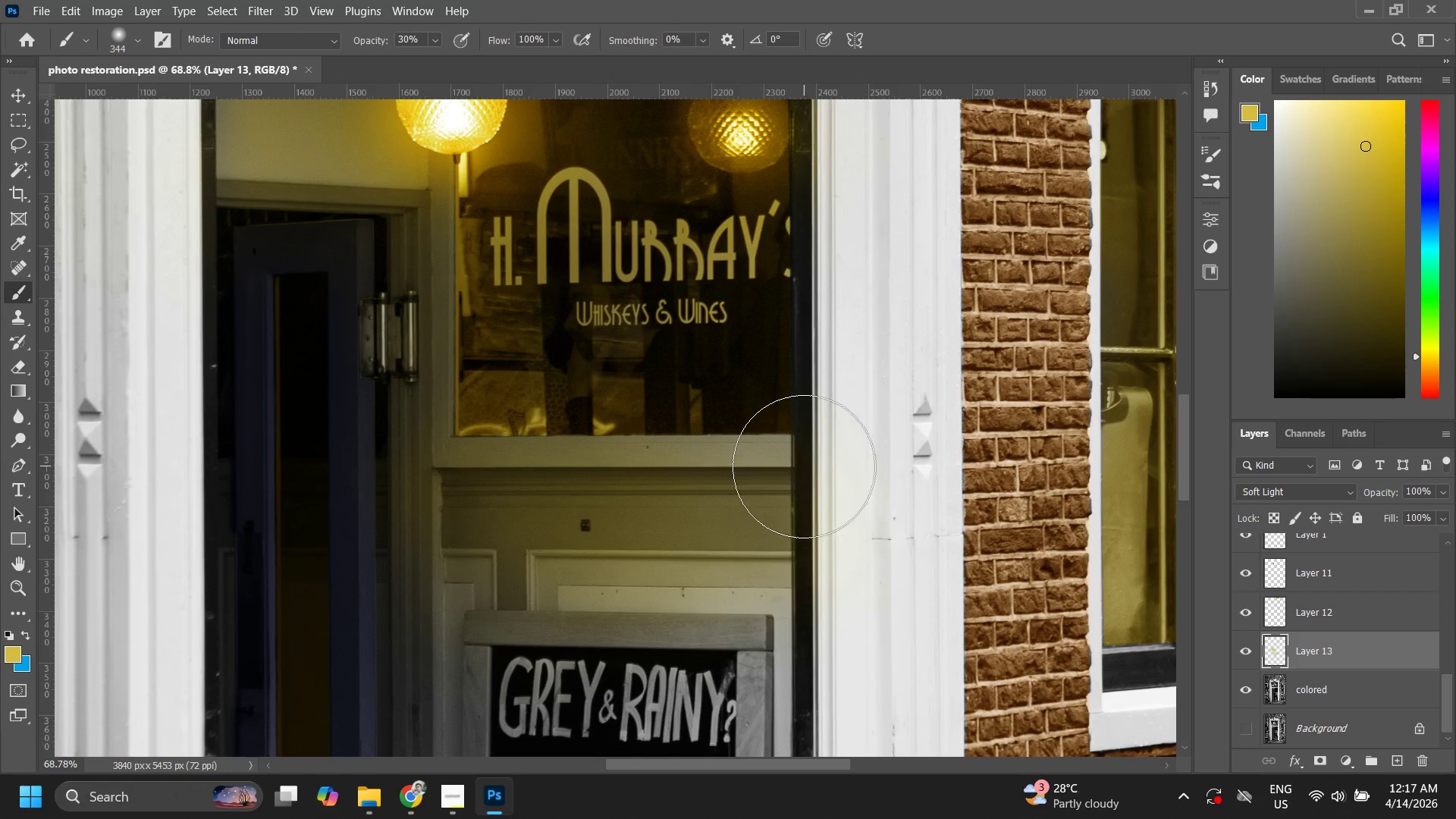 
left_click_drag(start_coordinate=[792, 475], to_coordinate=[752, 532])
 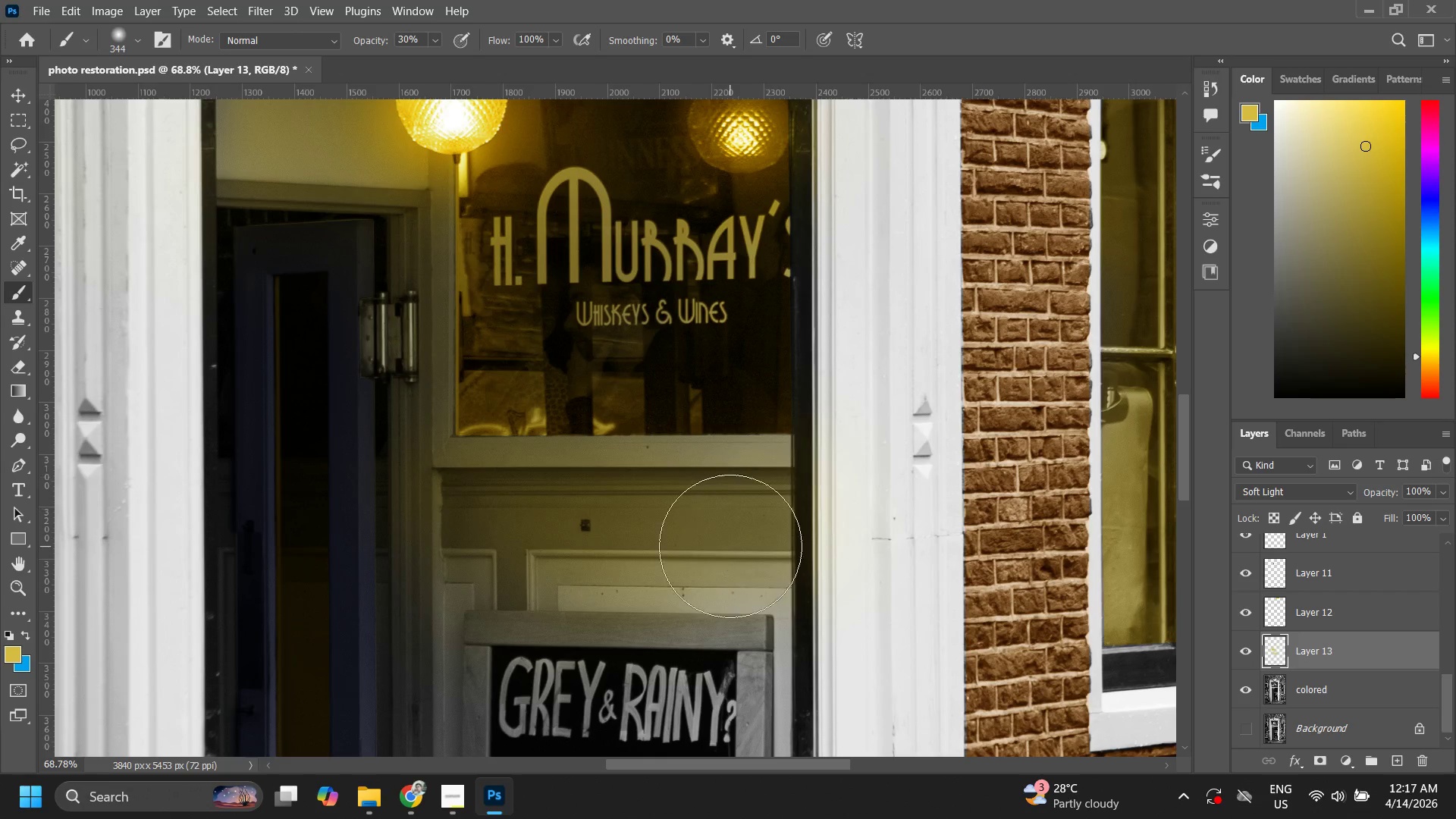 
type(zzbe)
 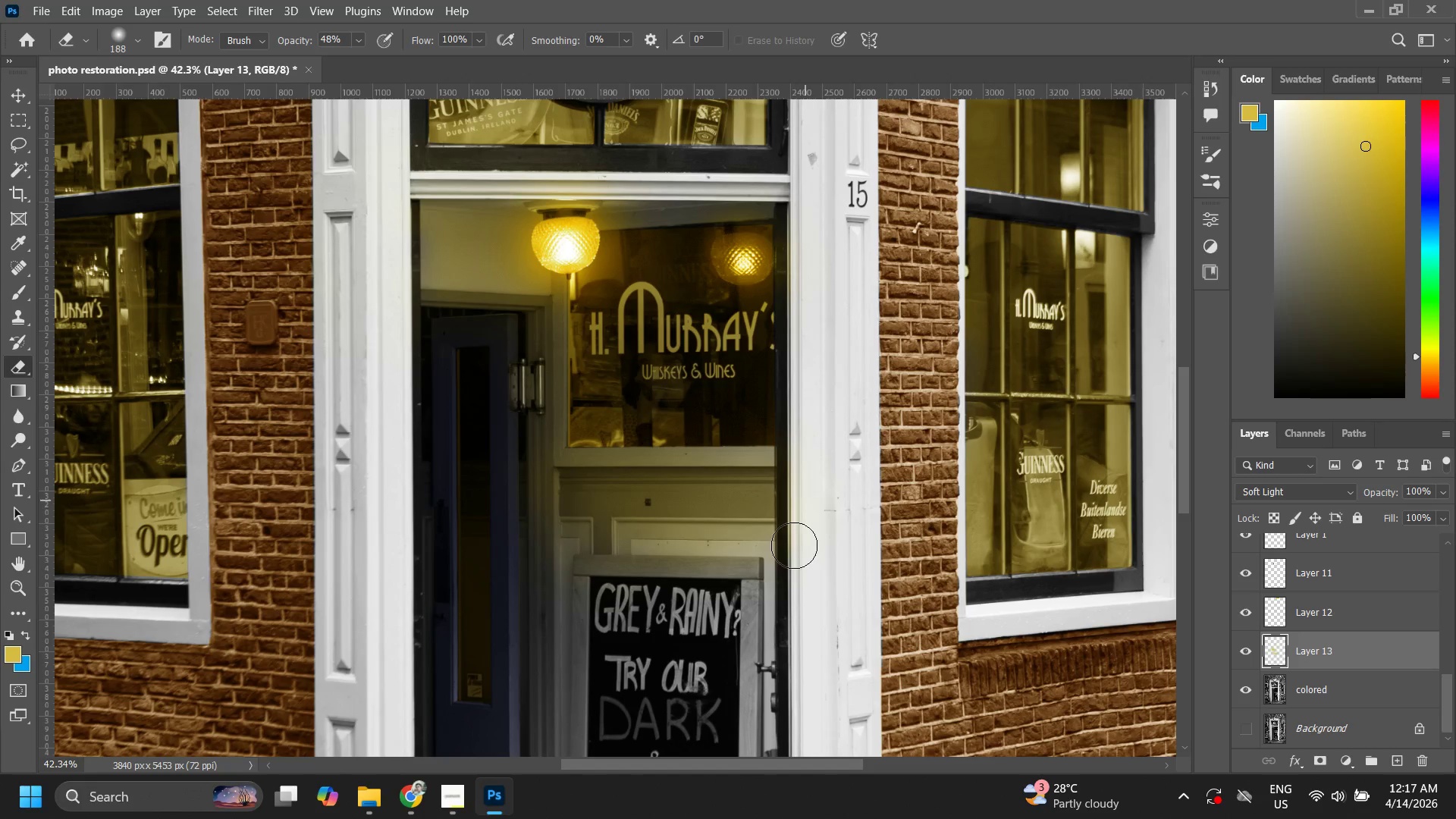 
left_click_drag(start_coordinate=[748, 466], to_coordinate=[694, 552])
 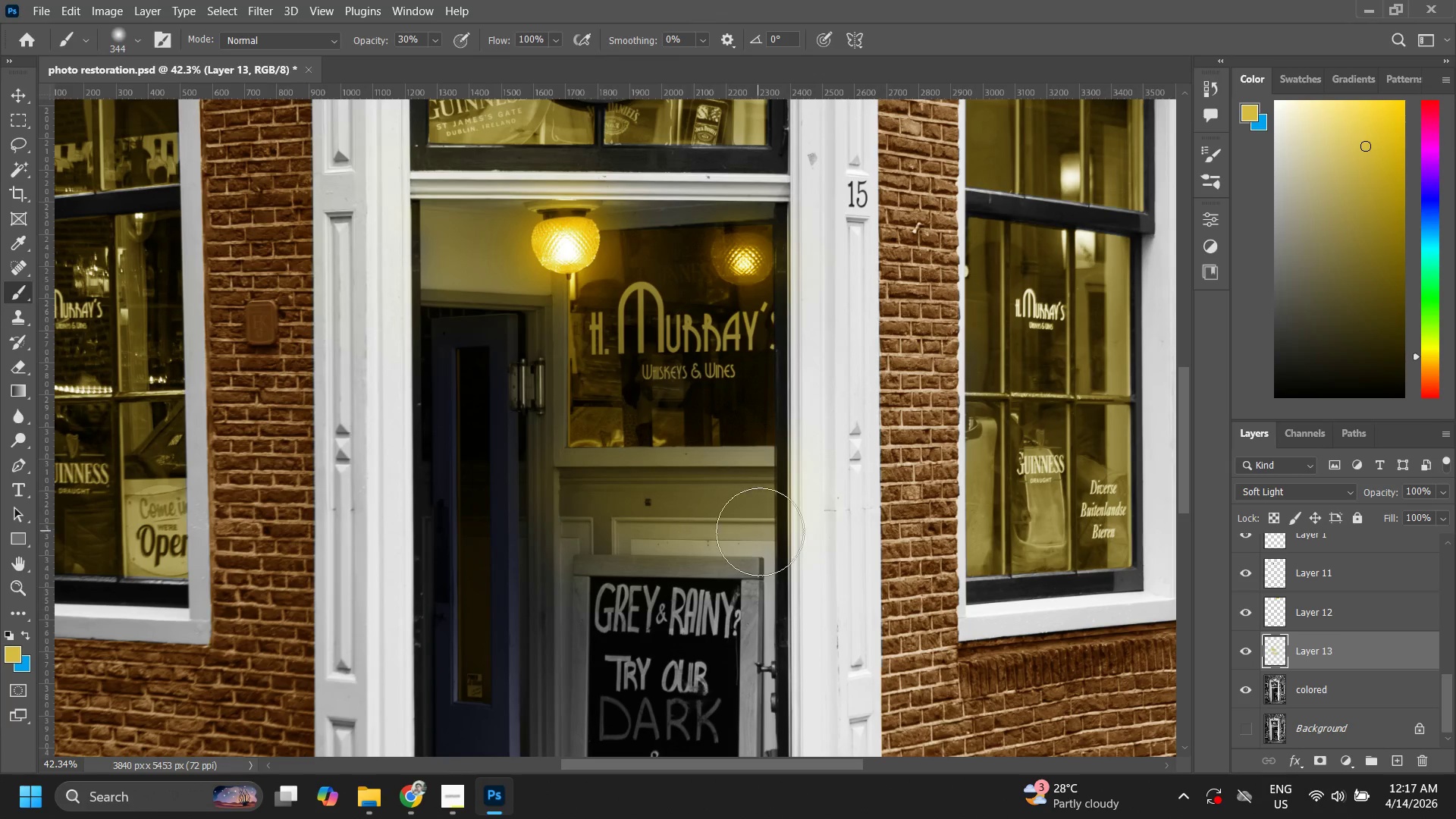 
left_click_drag(start_coordinate=[760, 529], to_coordinate=[675, 529])
 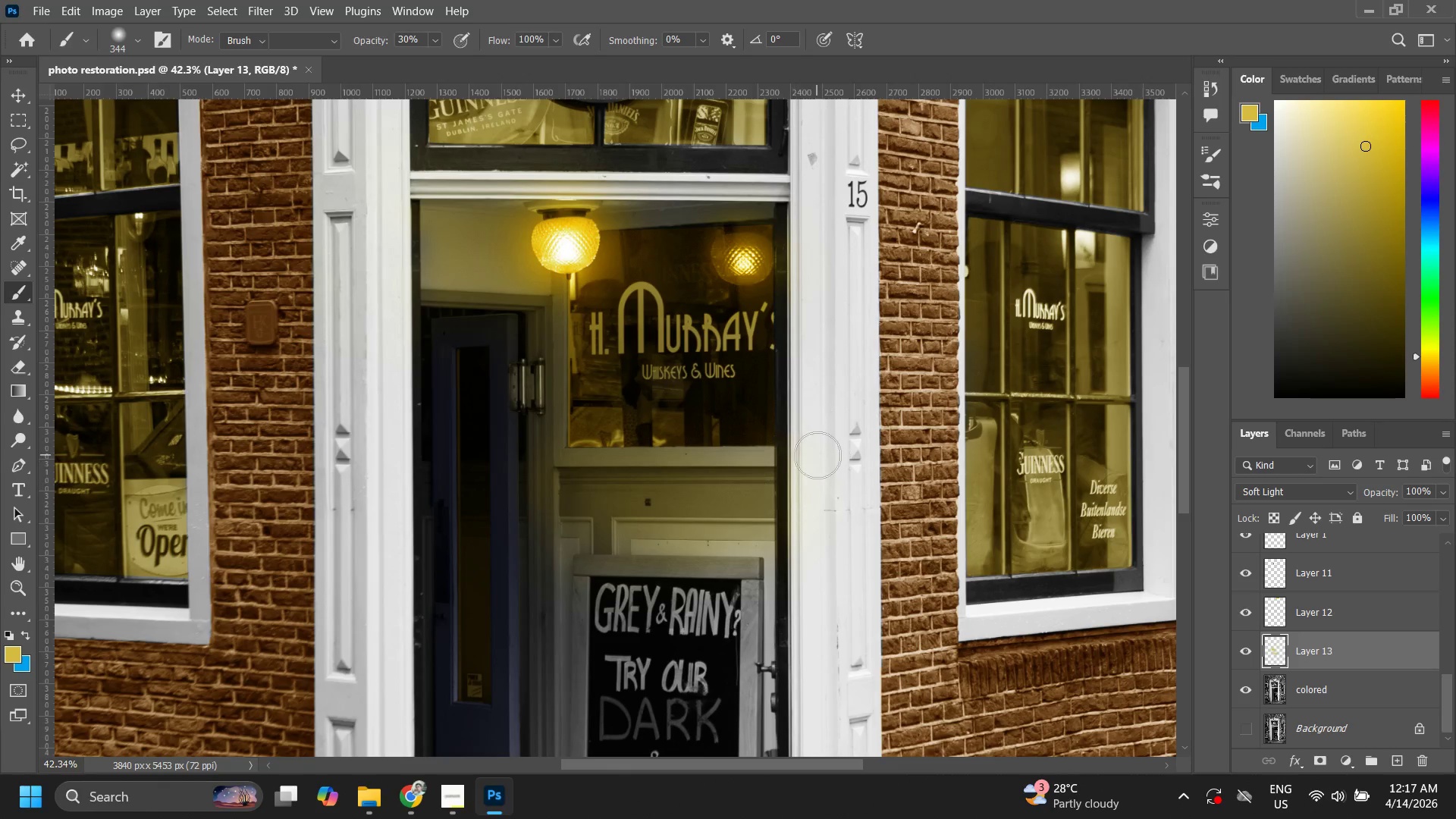 
left_click_drag(start_coordinate=[823, 439], to_coordinate=[794, 545])
 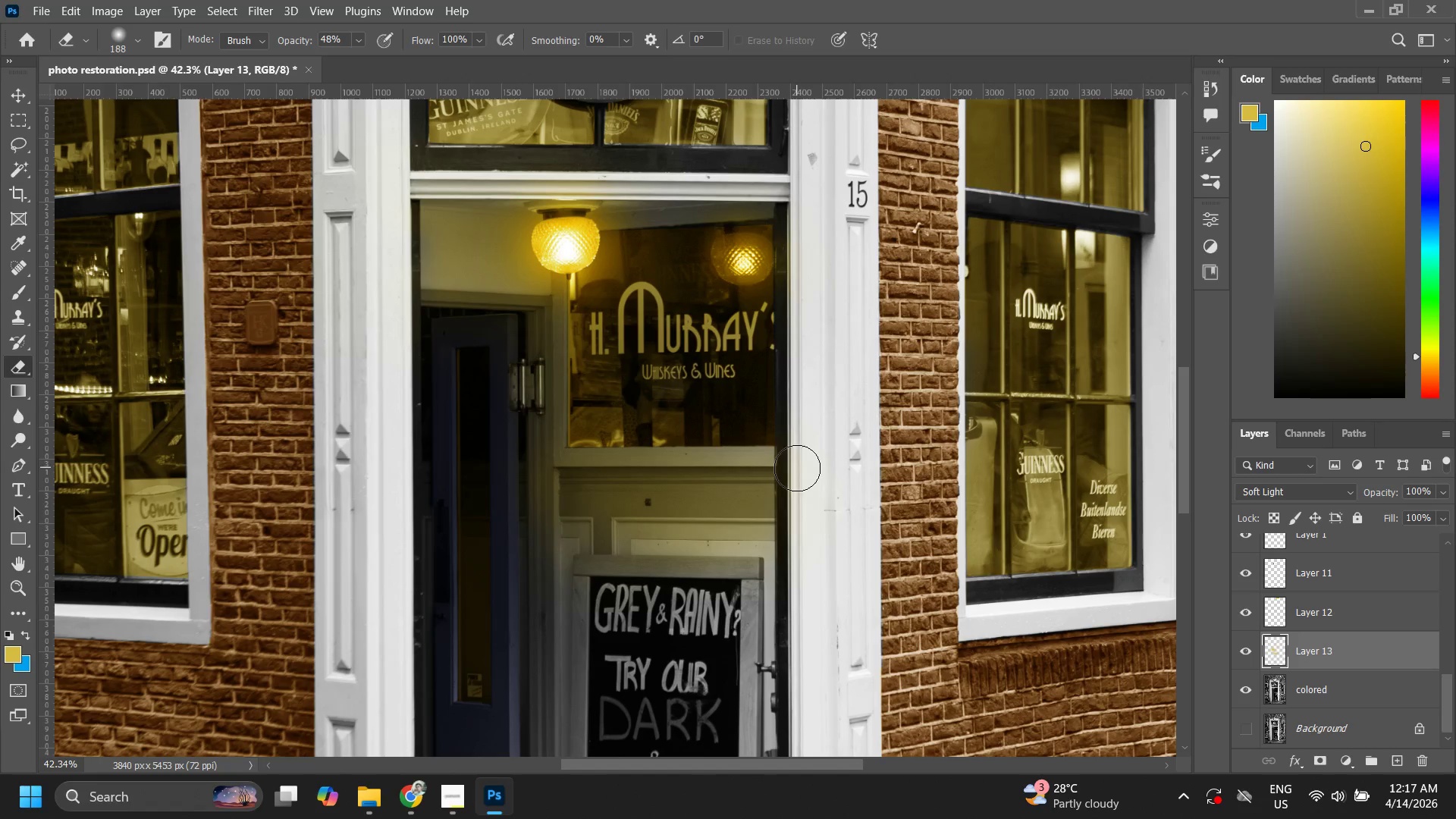 
left_click_drag(start_coordinate=[797, 469], to_coordinate=[804, 538])
 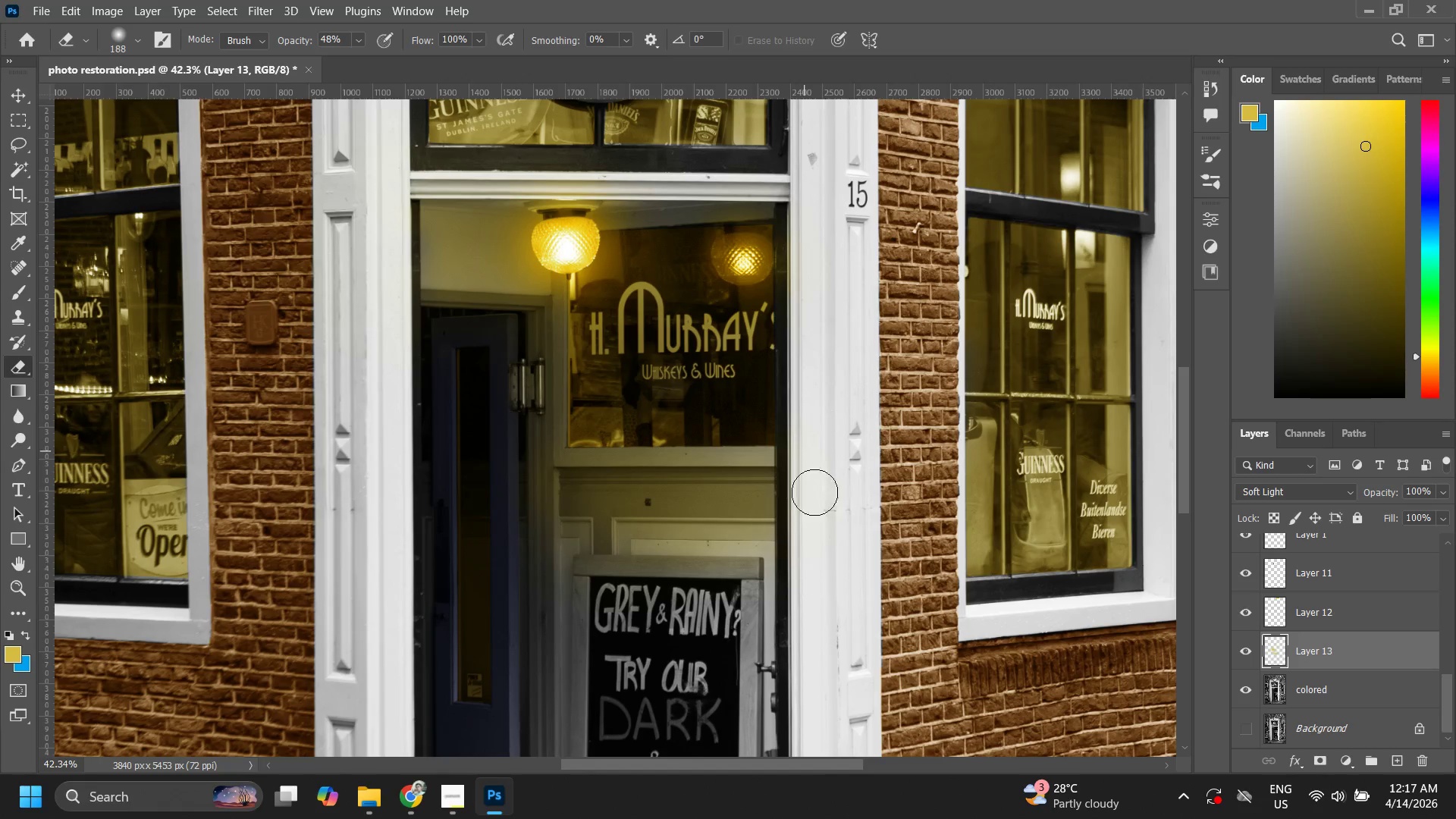 
left_click_drag(start_coordinate=[805, 452], to_coordinate=[821, 601])
 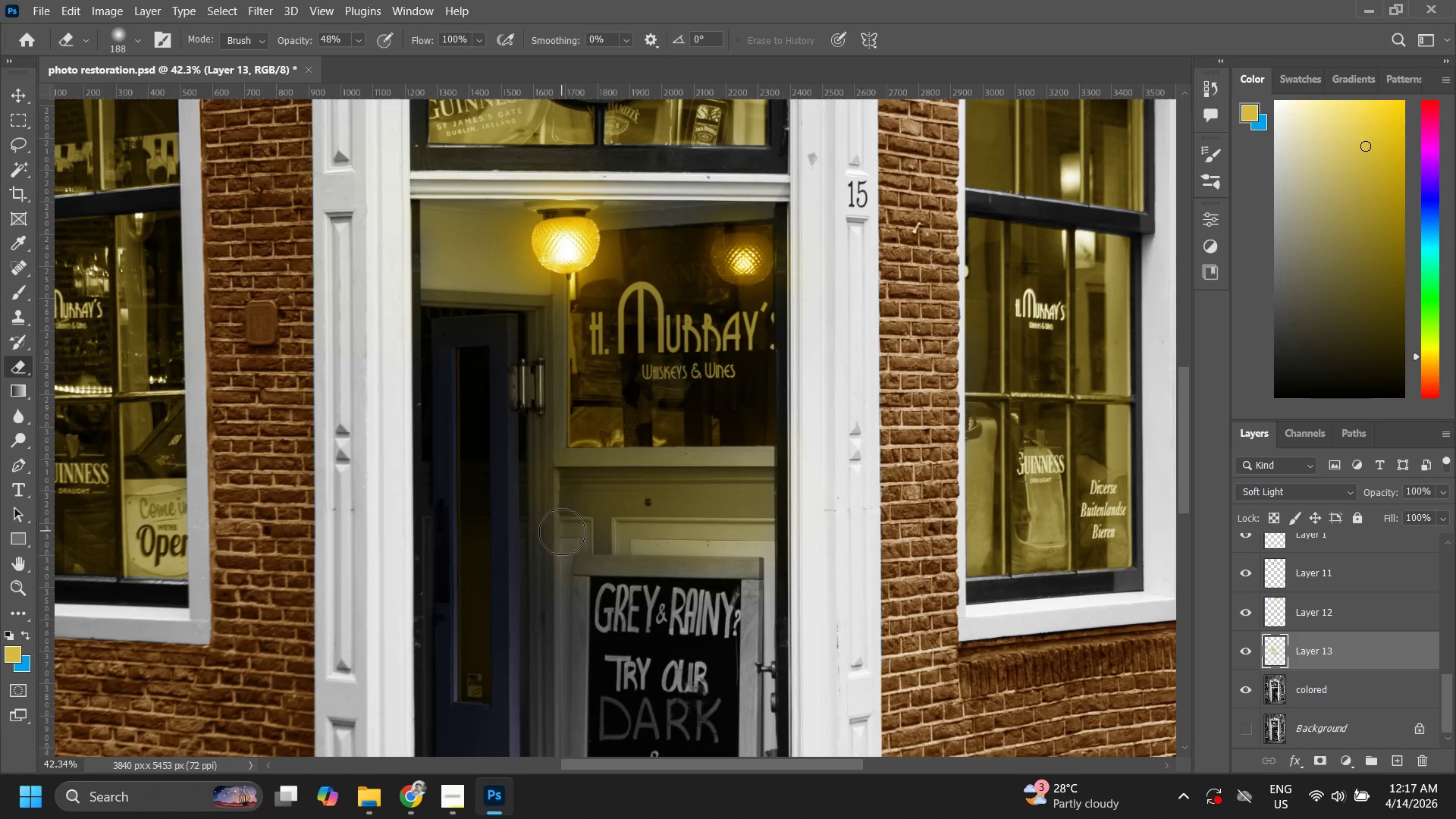 
left_click_drag(start_coordinate=[567, 532], to_coordinate=[543, 544])
 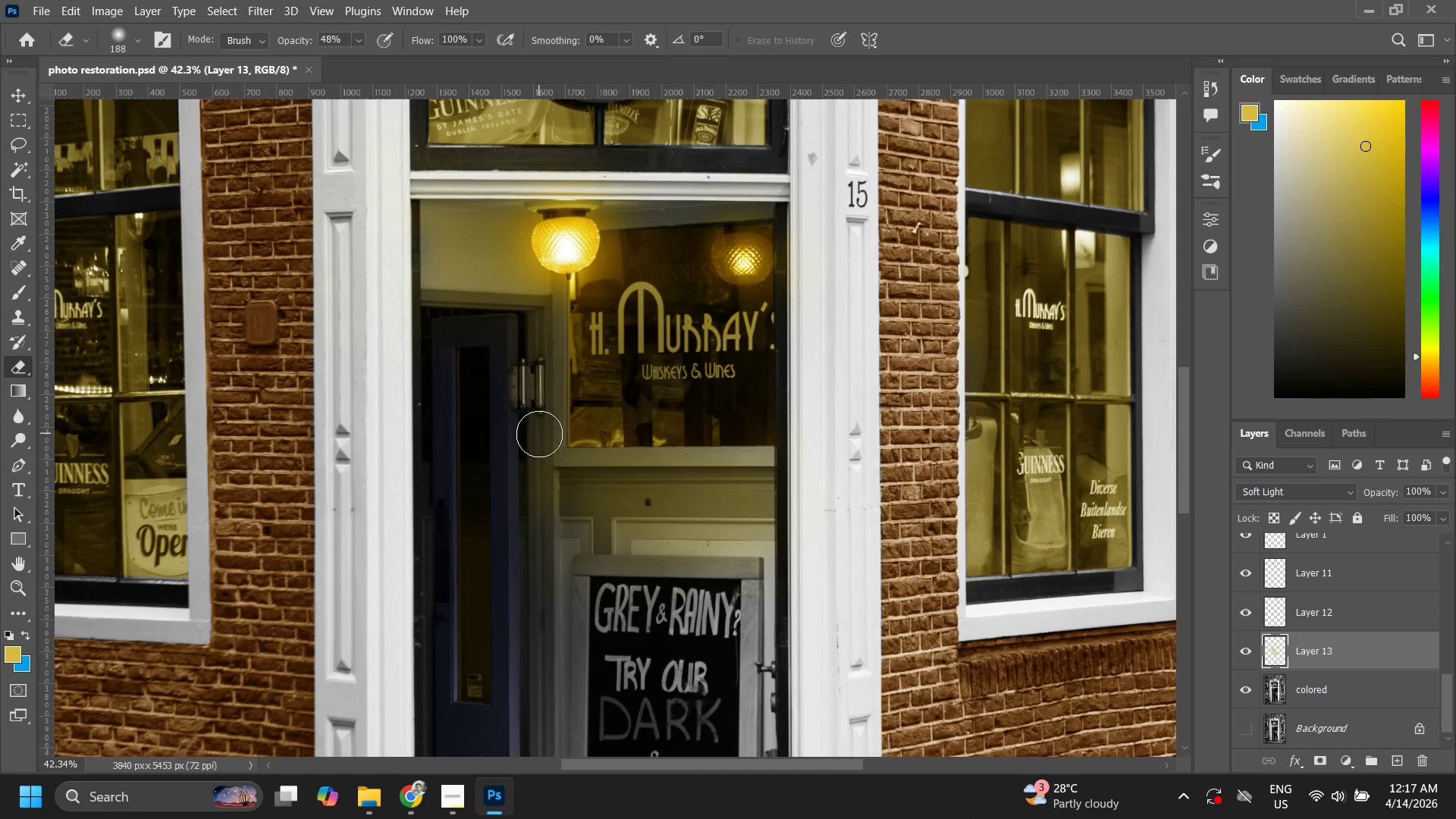 
left_click_drag(start_coordinate=[539, 435], to_coordinate=[529, 630])
 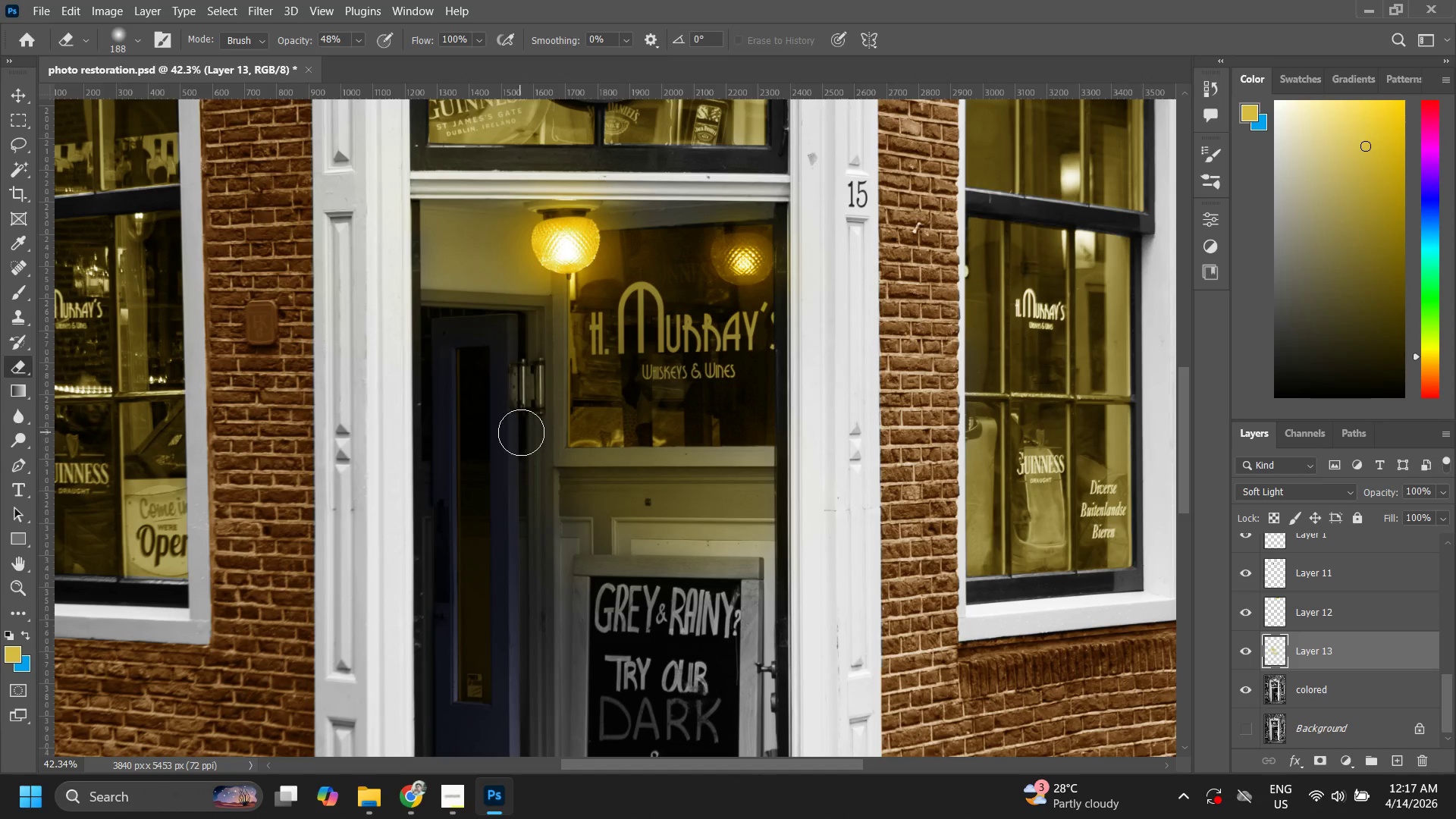 
left_click_drag(start_coordinate=[522, 453], to_coordinate=[523, 694])
 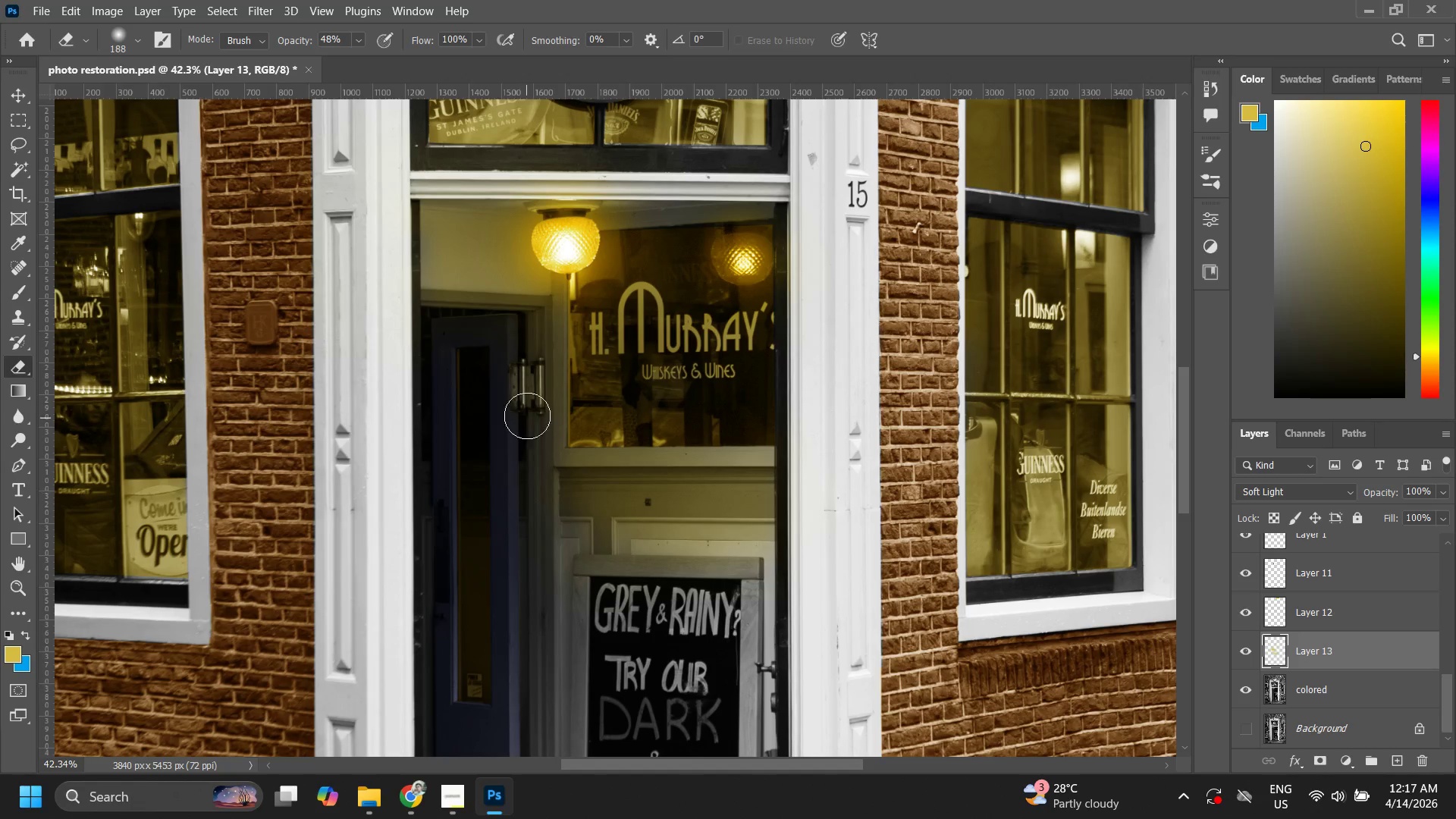 
left_click_drag(start_coordinate=[527, 419], to_coordinate=[529, 581])
 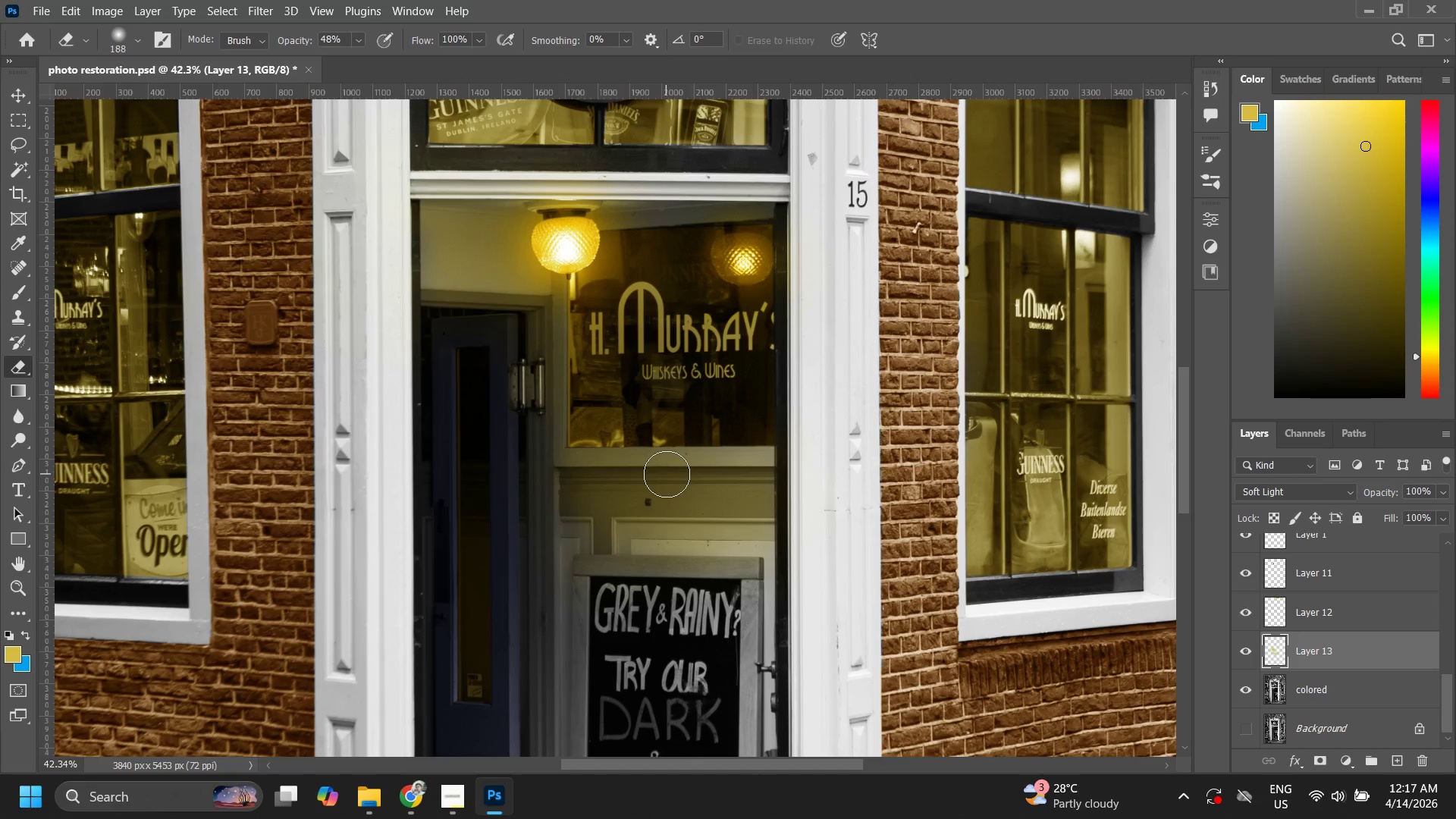 
key(B)
 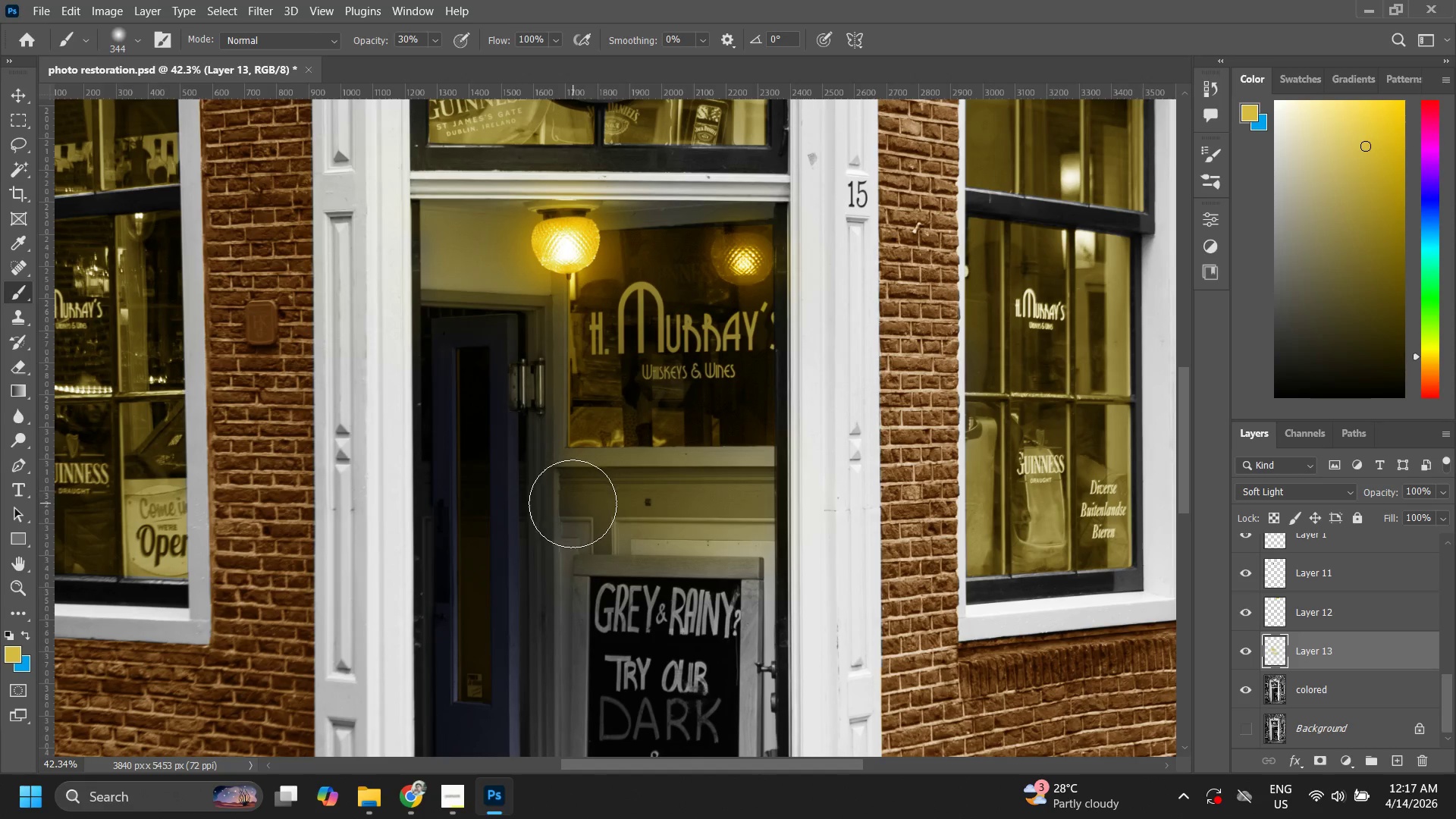 
left_click_drag(start_coordinate=[582, 507], to_coordinate=[718, 500])
 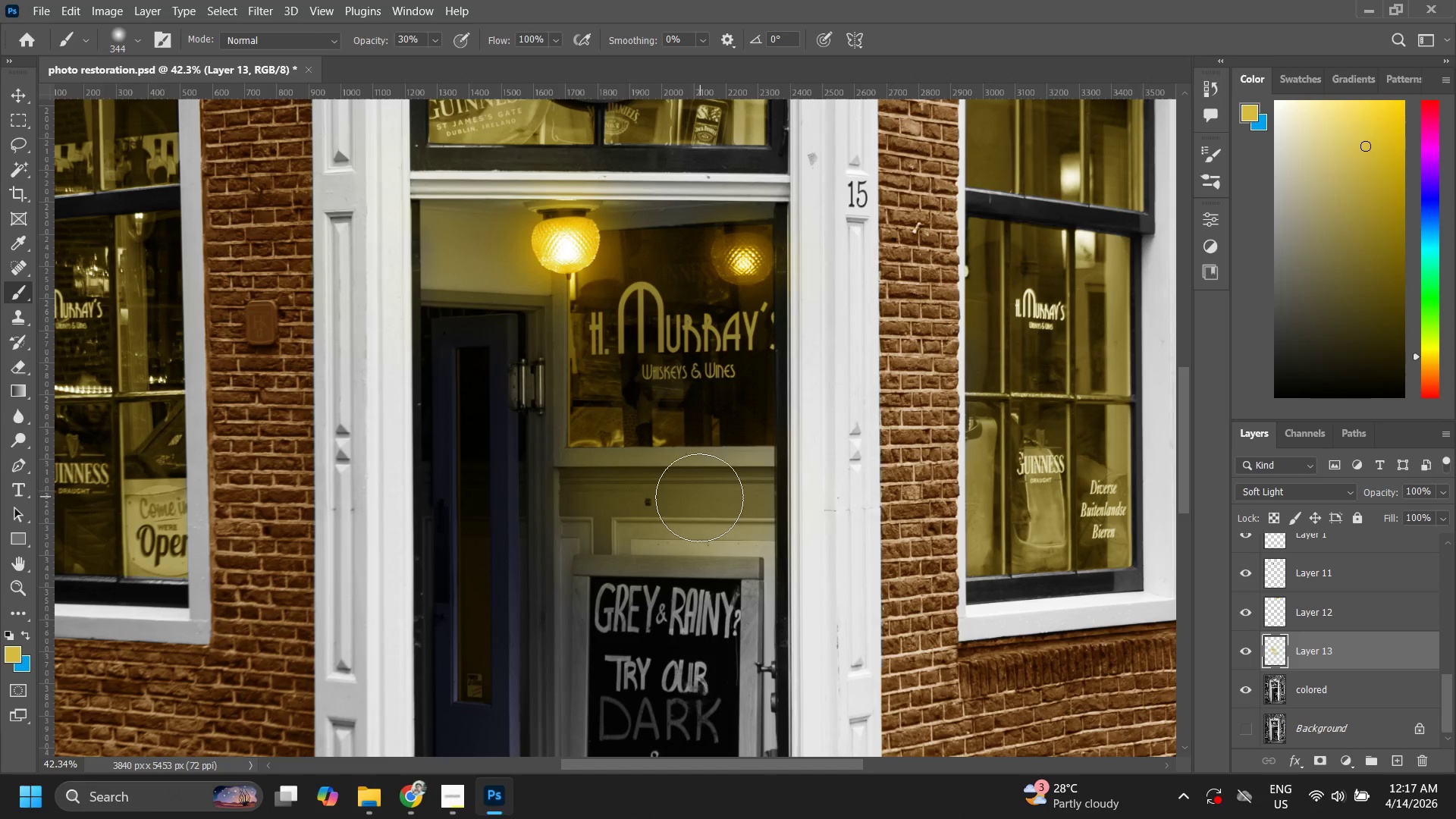 
left_click_drag(start_coordinate=[699, 500], to_coordinate=[743, 507])
 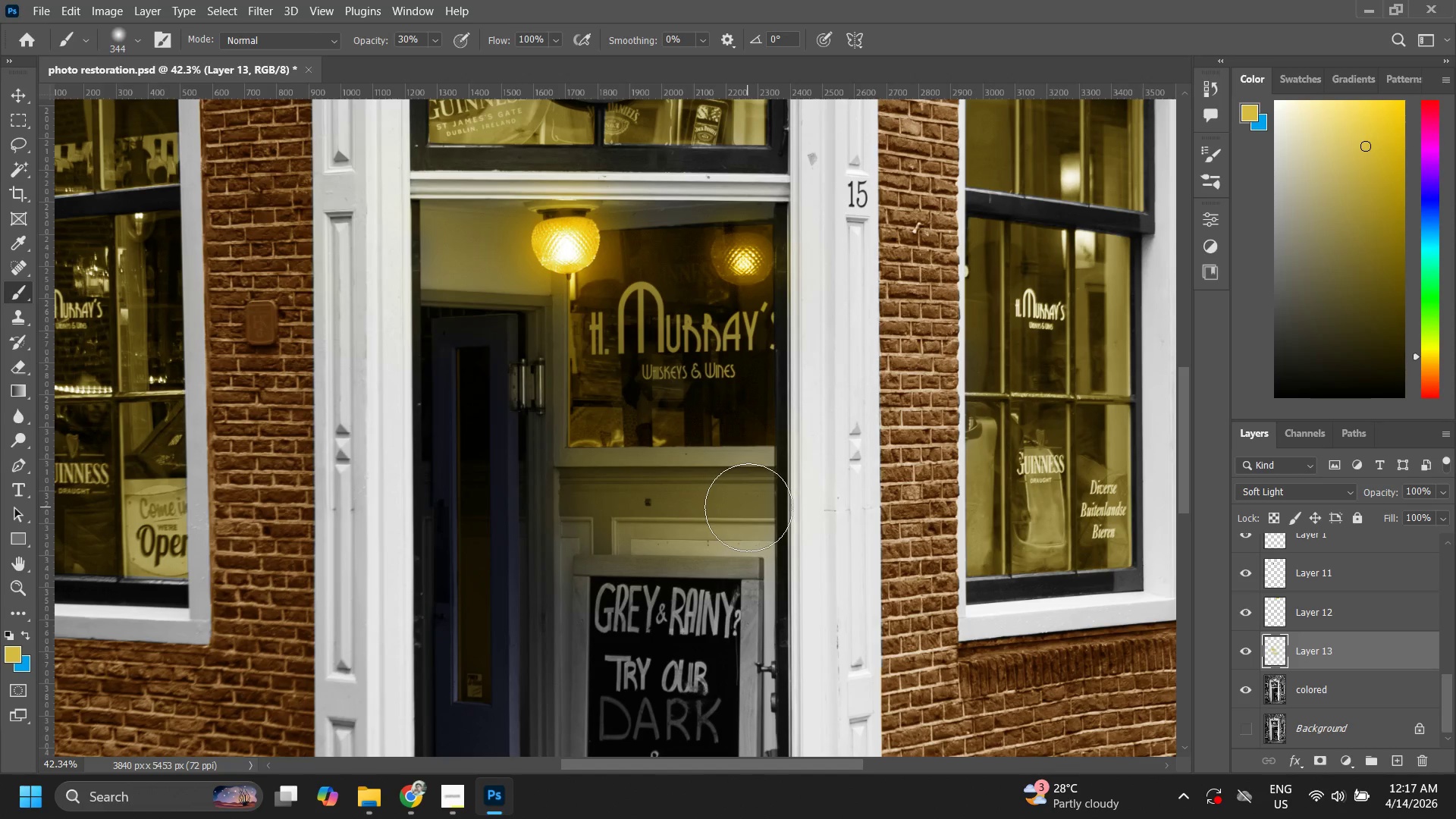 
left_click_drag(start_coordinate=[744, 511], to_coordinate=[676, 521])
 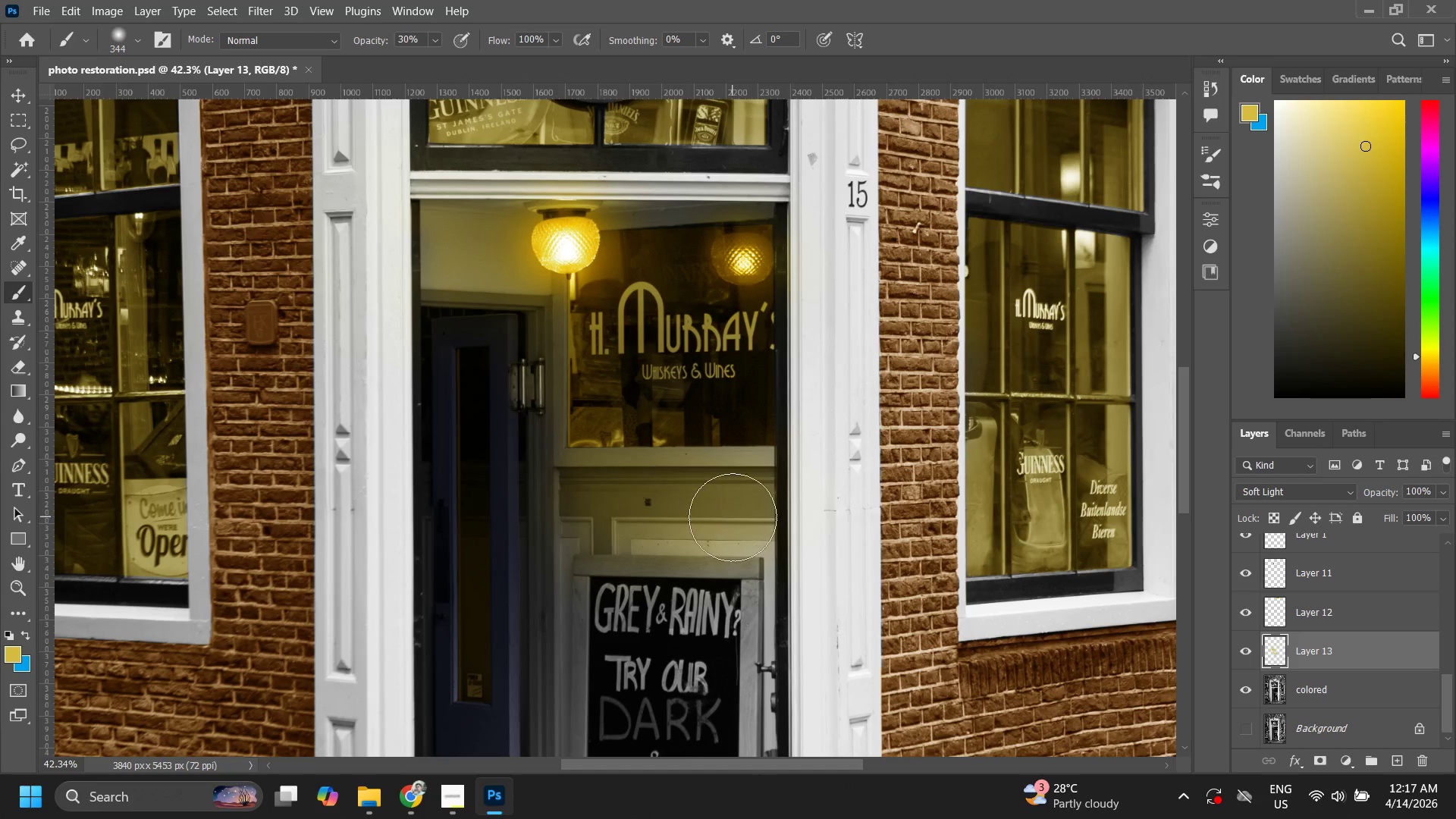 
left_click_drag(start_coordinate=[733, 517], to_coordinate=[604, 521])
 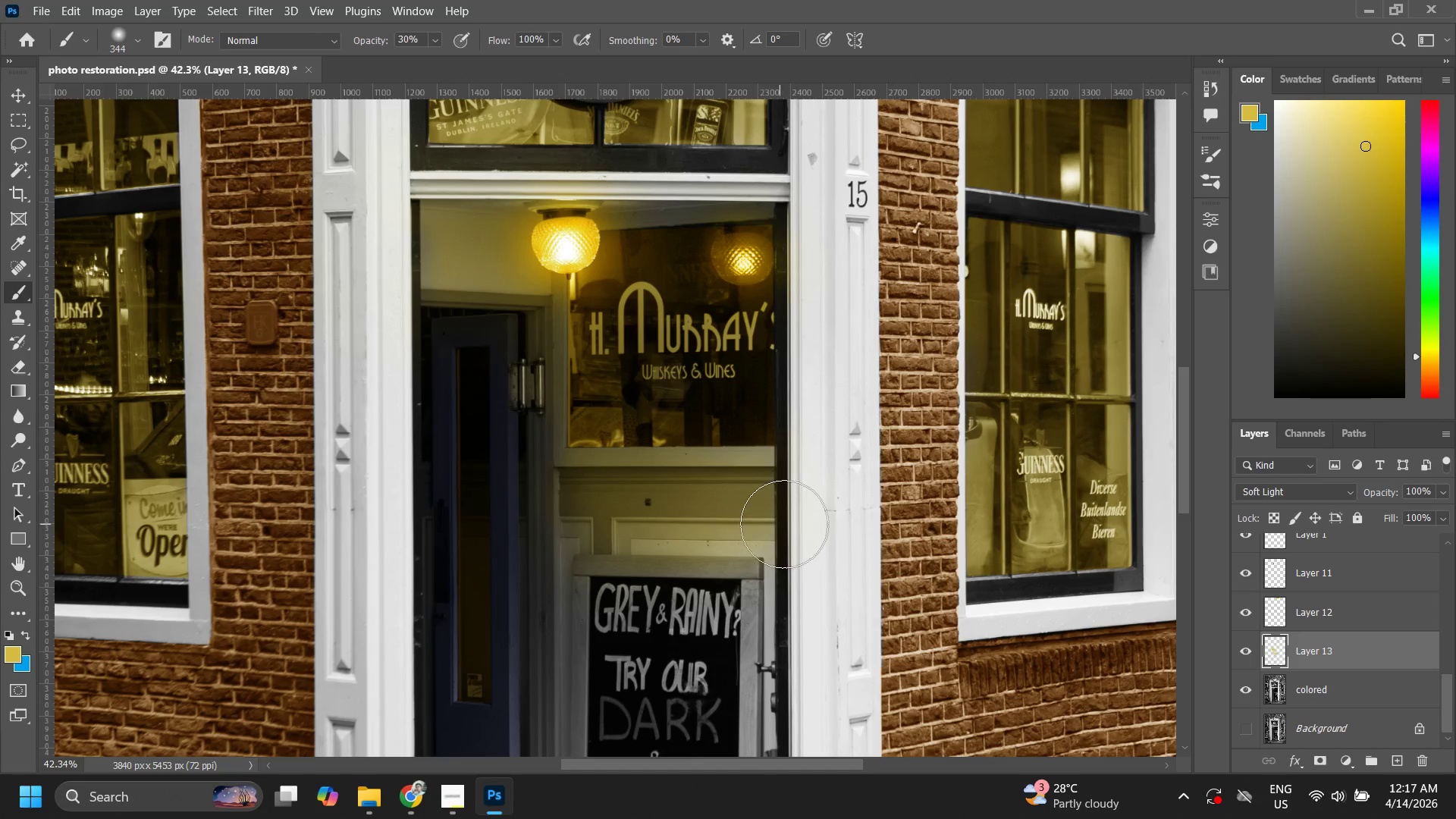 
left_click_drag(start_coordinate=[785, 522], to_coordinate=[682, 522])
 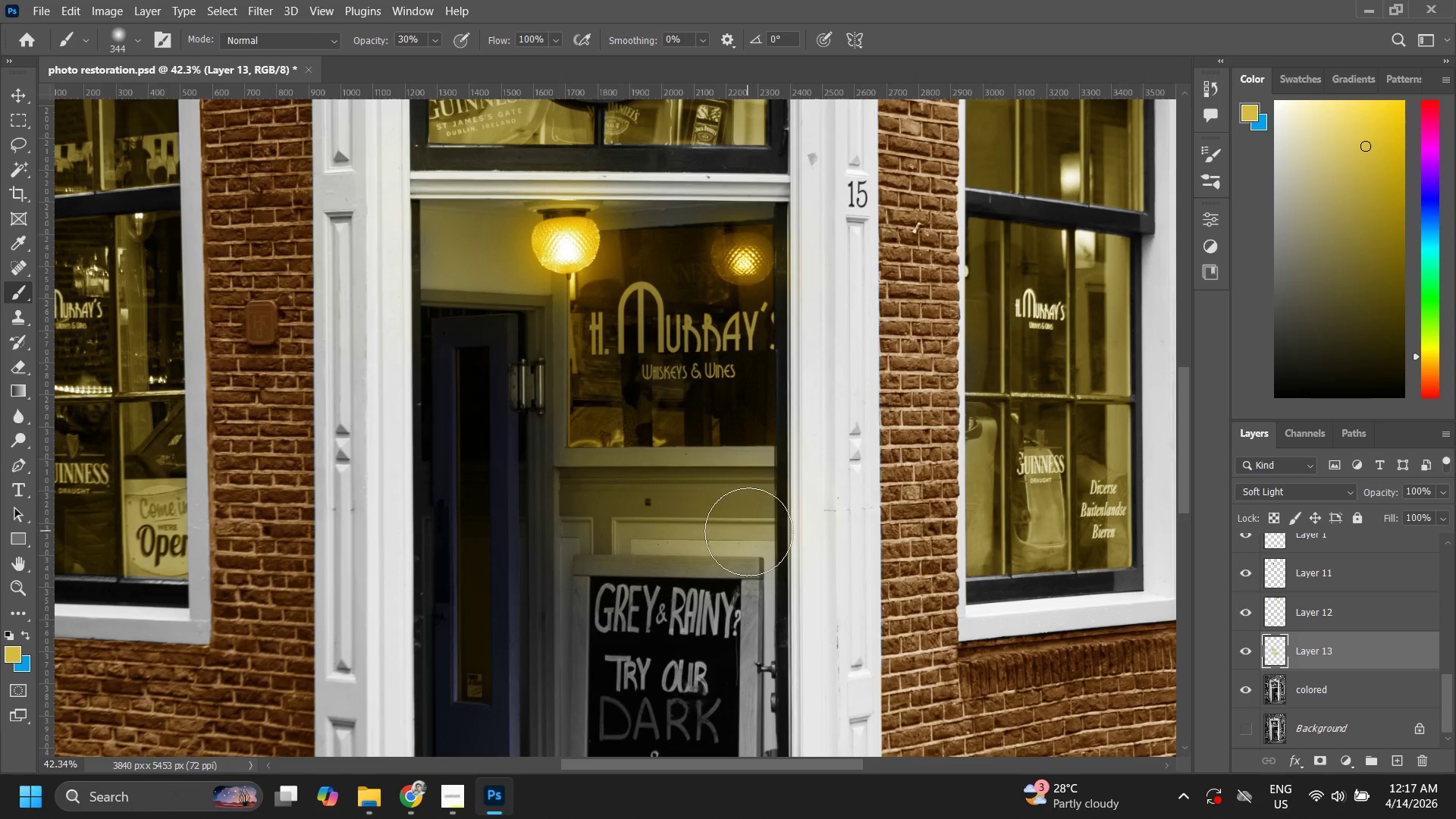 
left_click_drag(start_coordinate=[749, 532], to_coordinate=[670, 533])
 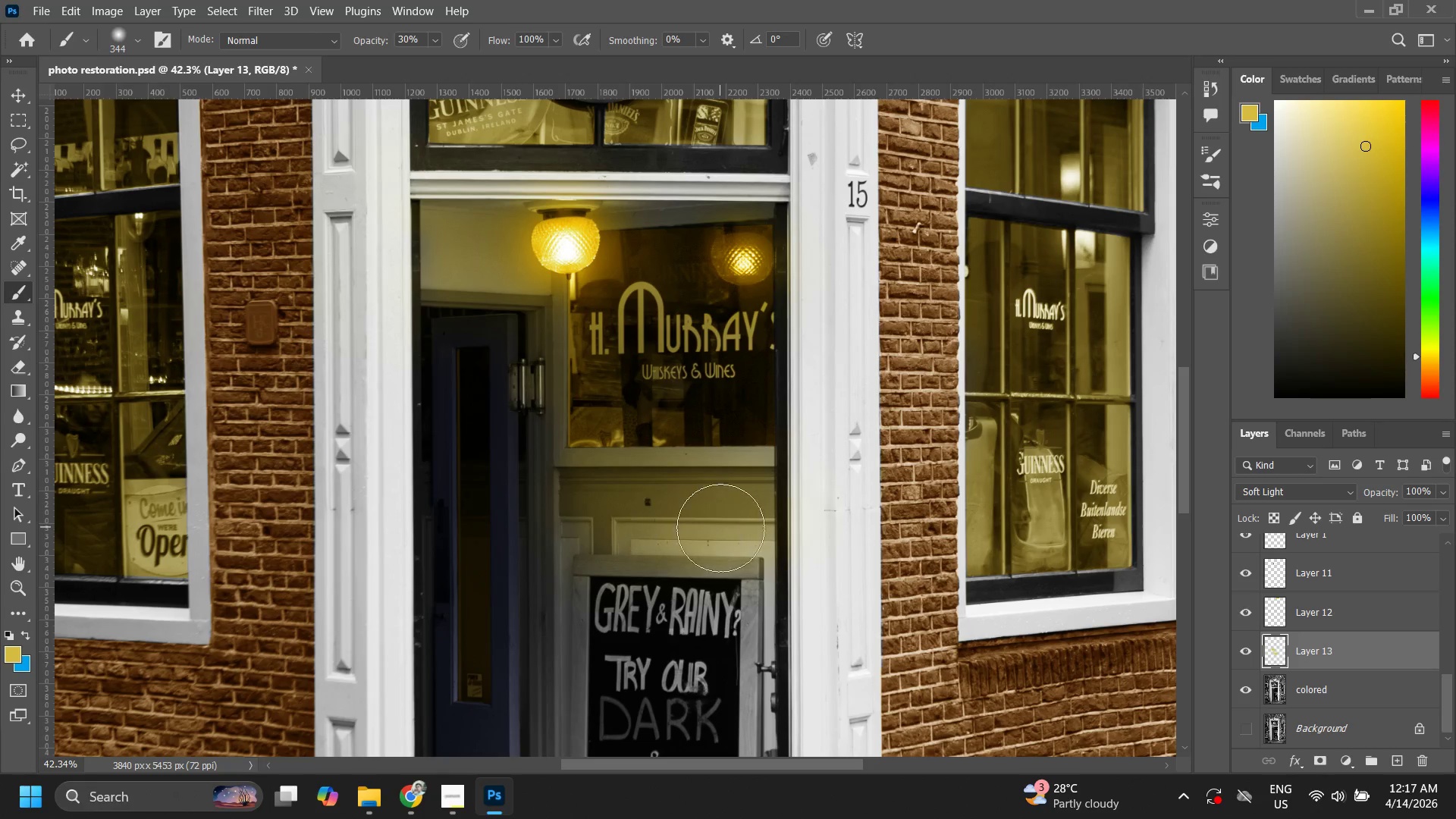 
left_click_drag(start_coordinate=[720, 528], to_coordinate=[586, 532])
 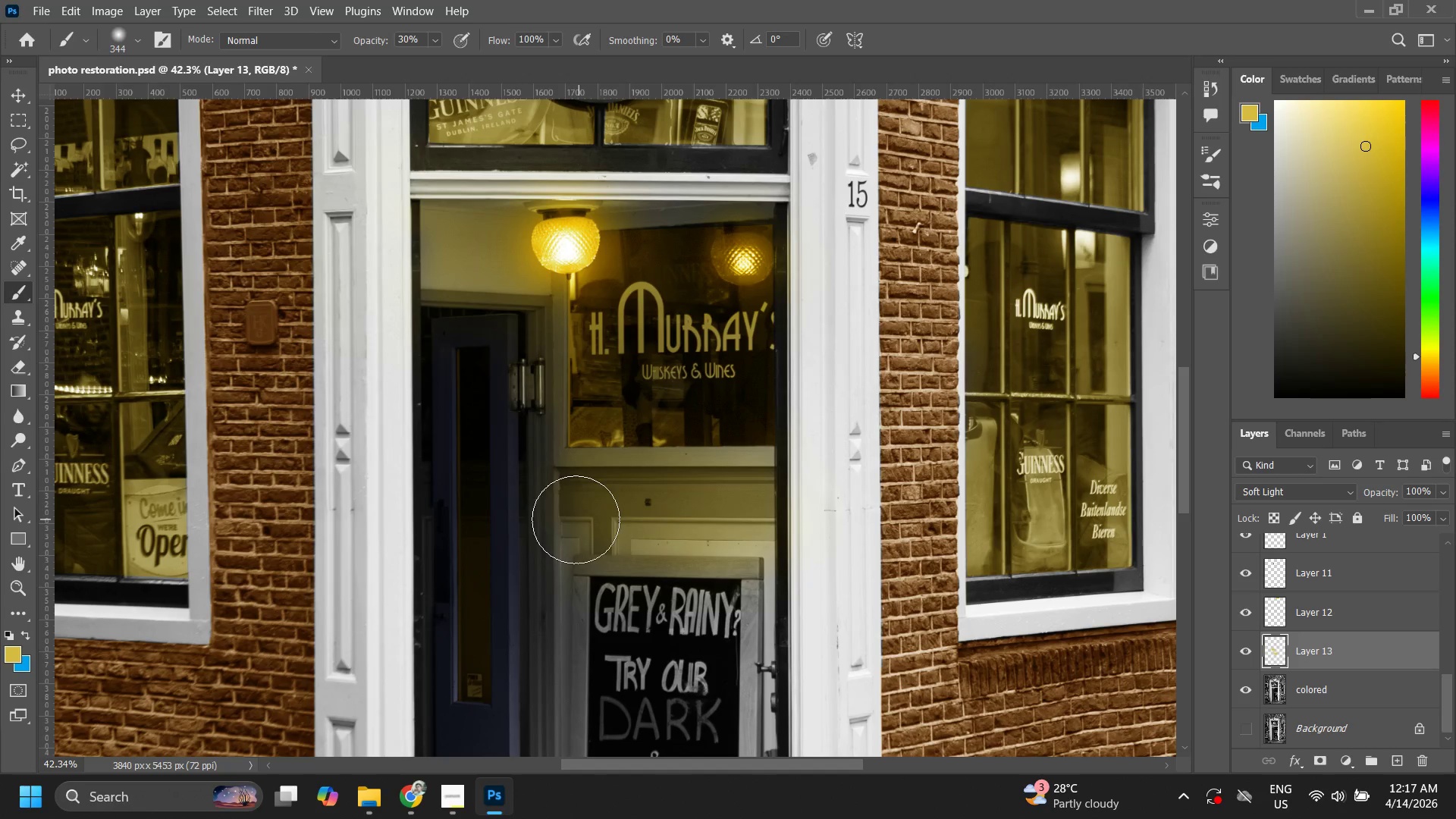 
left_click_drag(start_coordinate=[570, 519], to_coordinate=[560, 519])
 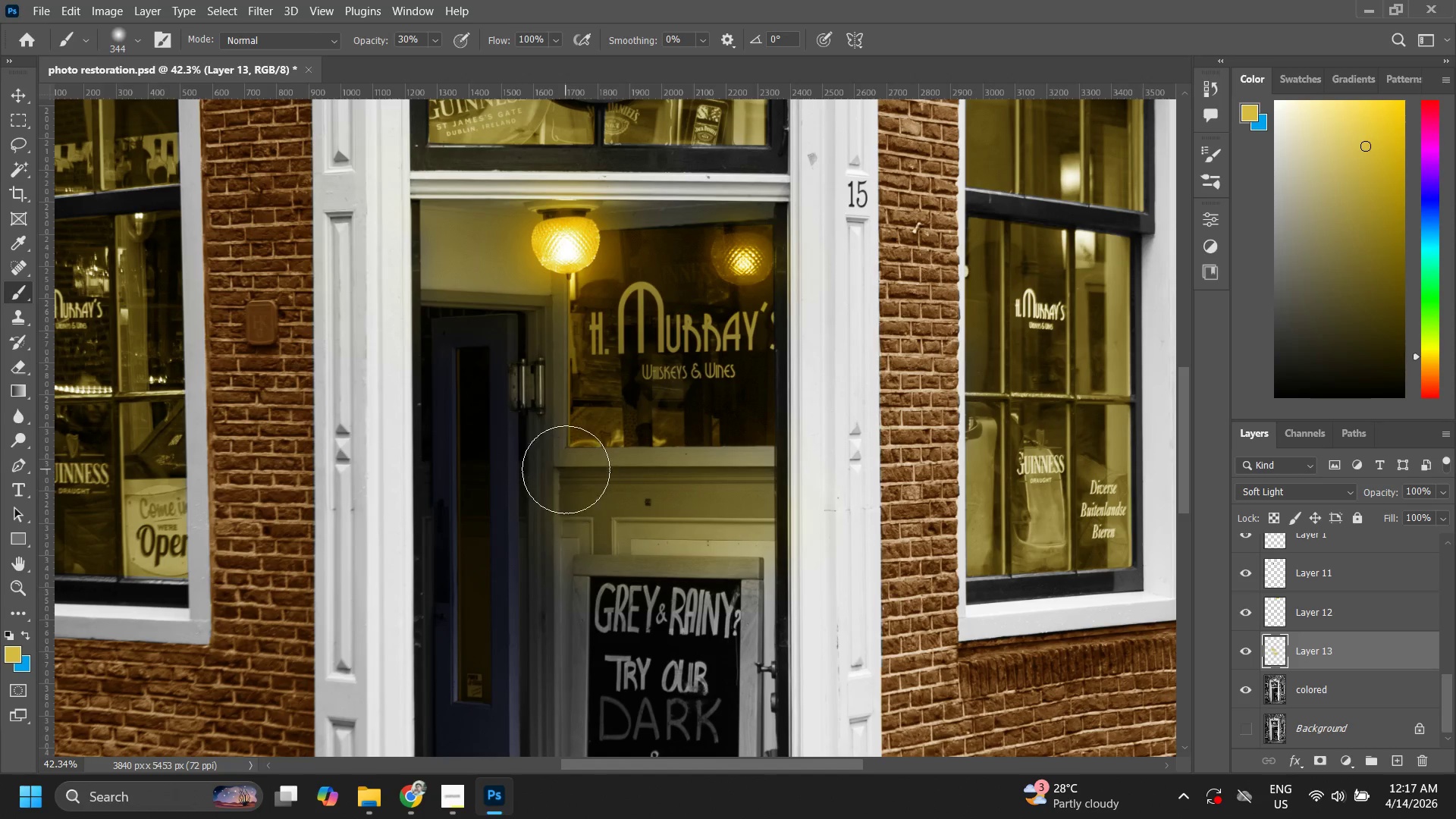 
left_click_drag(start_coordinate=[565, 470], to_coordinate=[549, 542])
 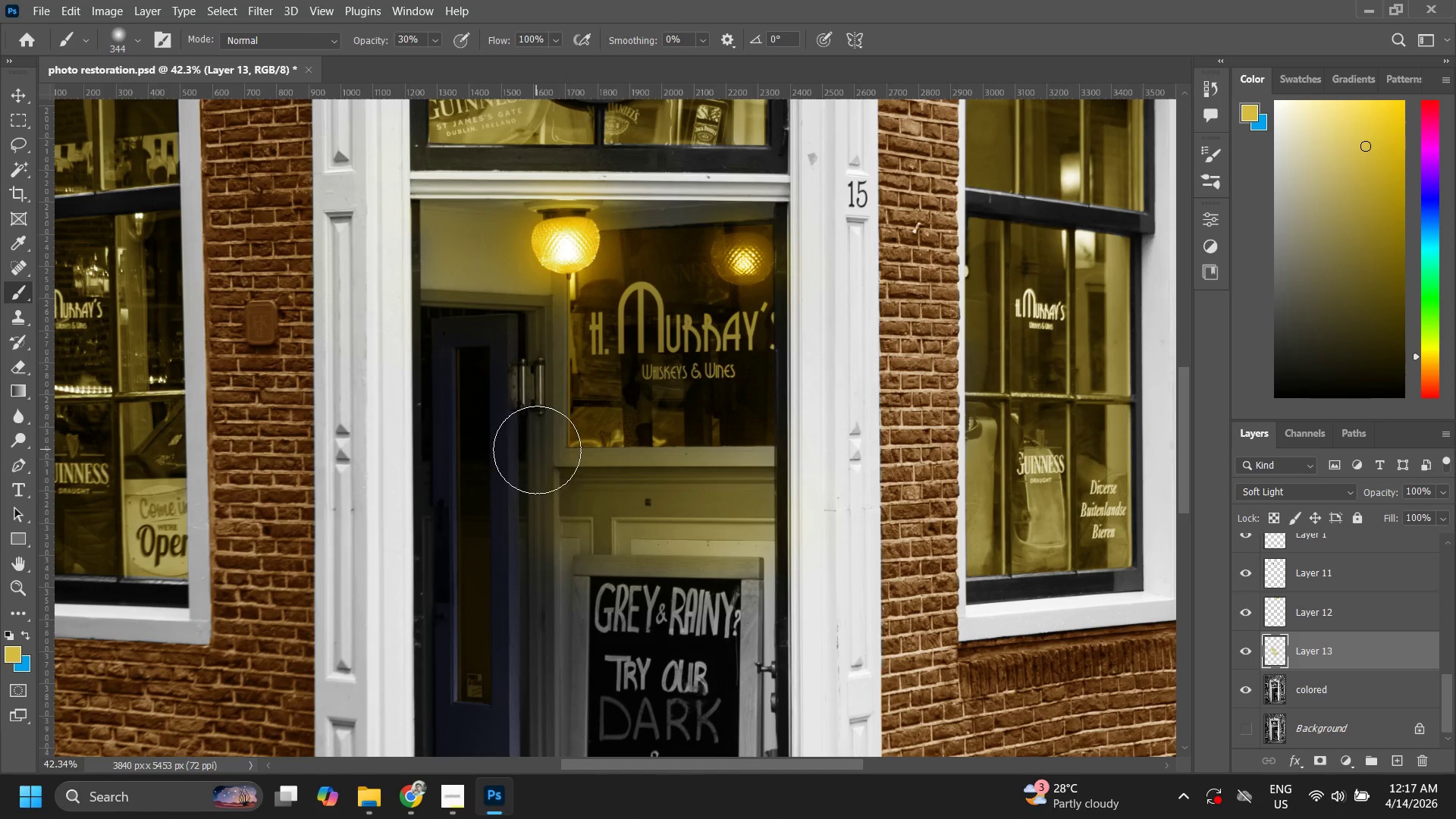 
triple_click([537, 455])
 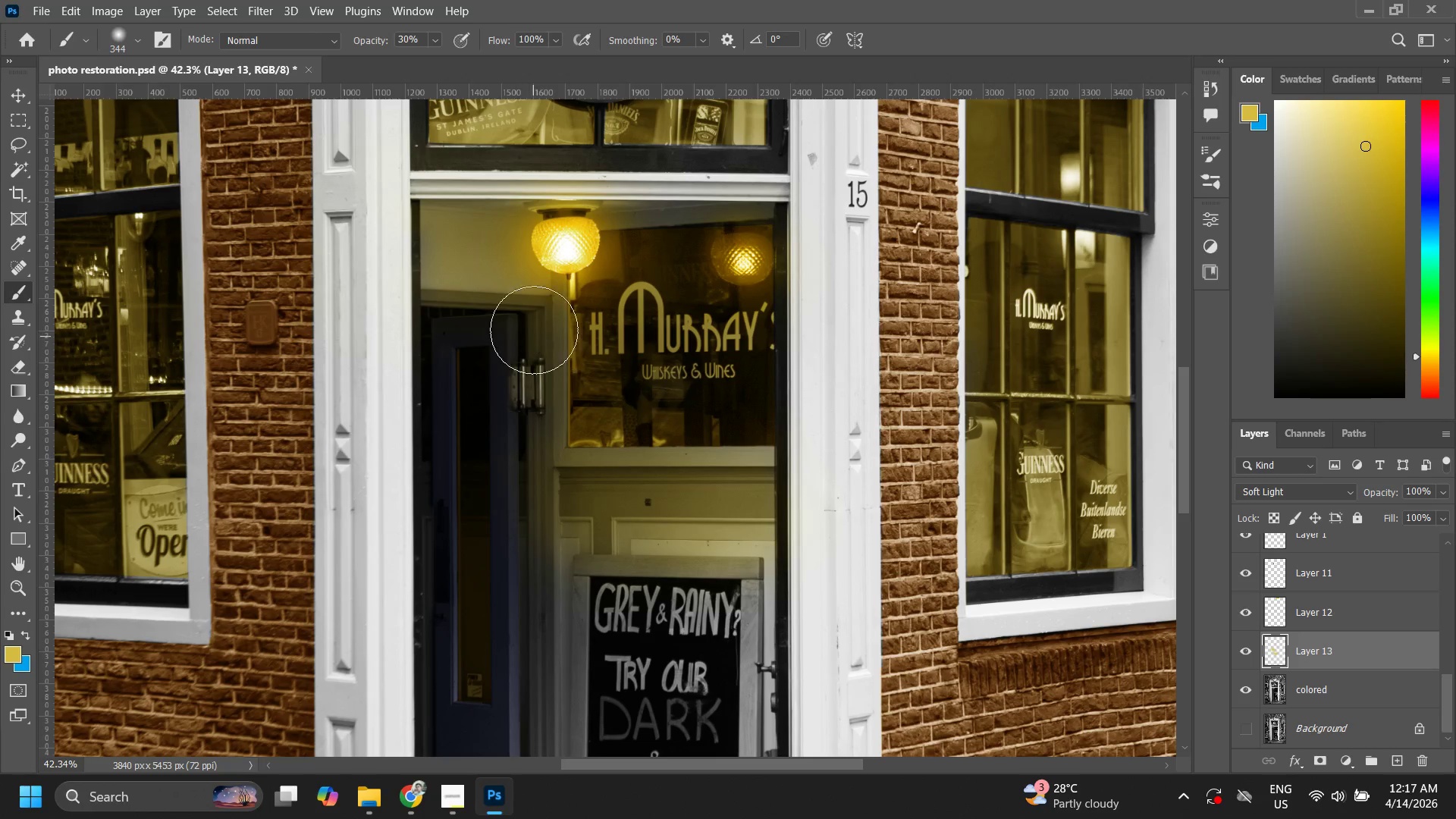 
left_click_drag(start_coordinate=[534, 330], to_coordinate=[540, 441])
 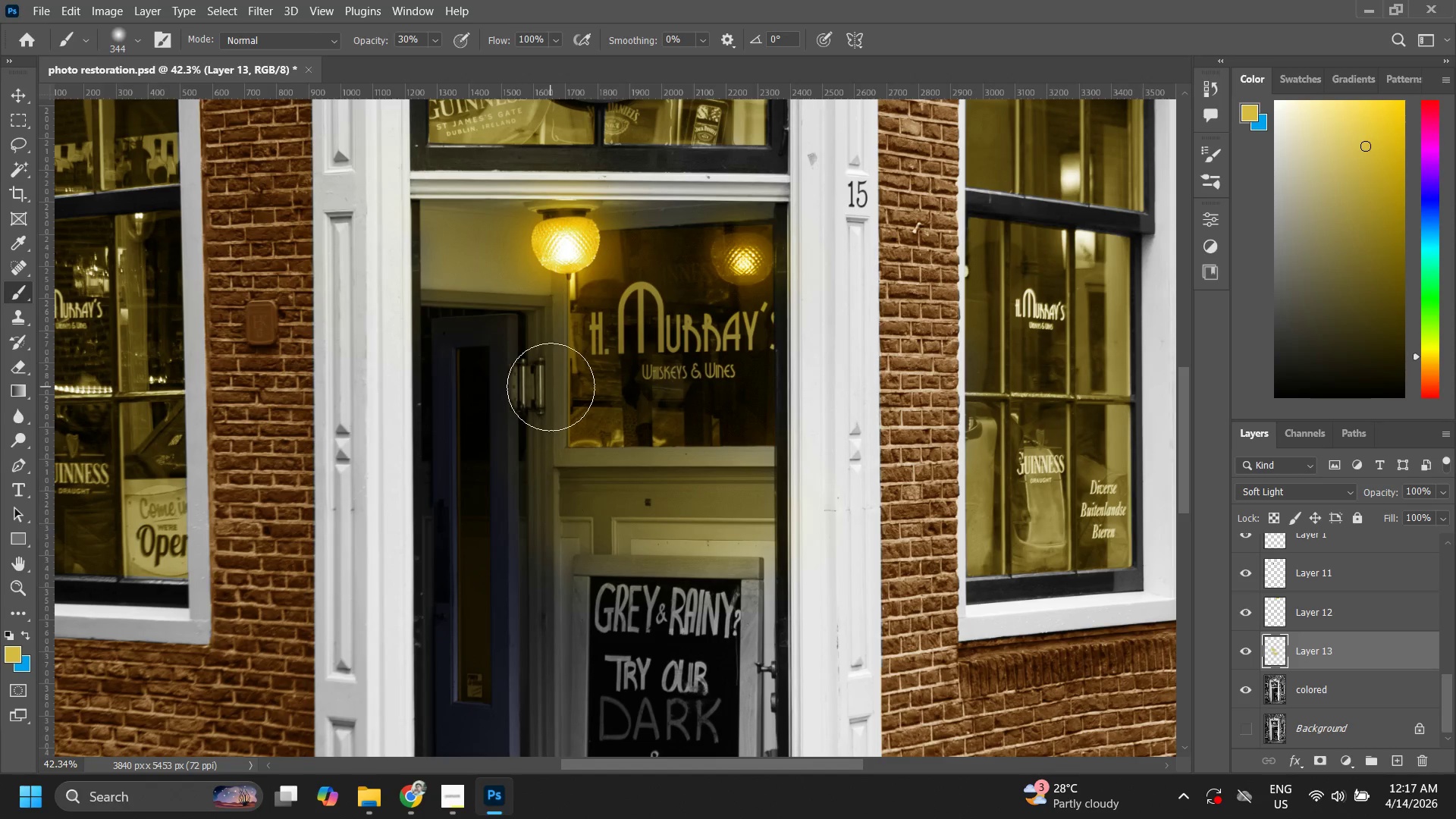 
left_click_drag(start_coordinate=[551, 413], to_coordinate=[545, 576])
 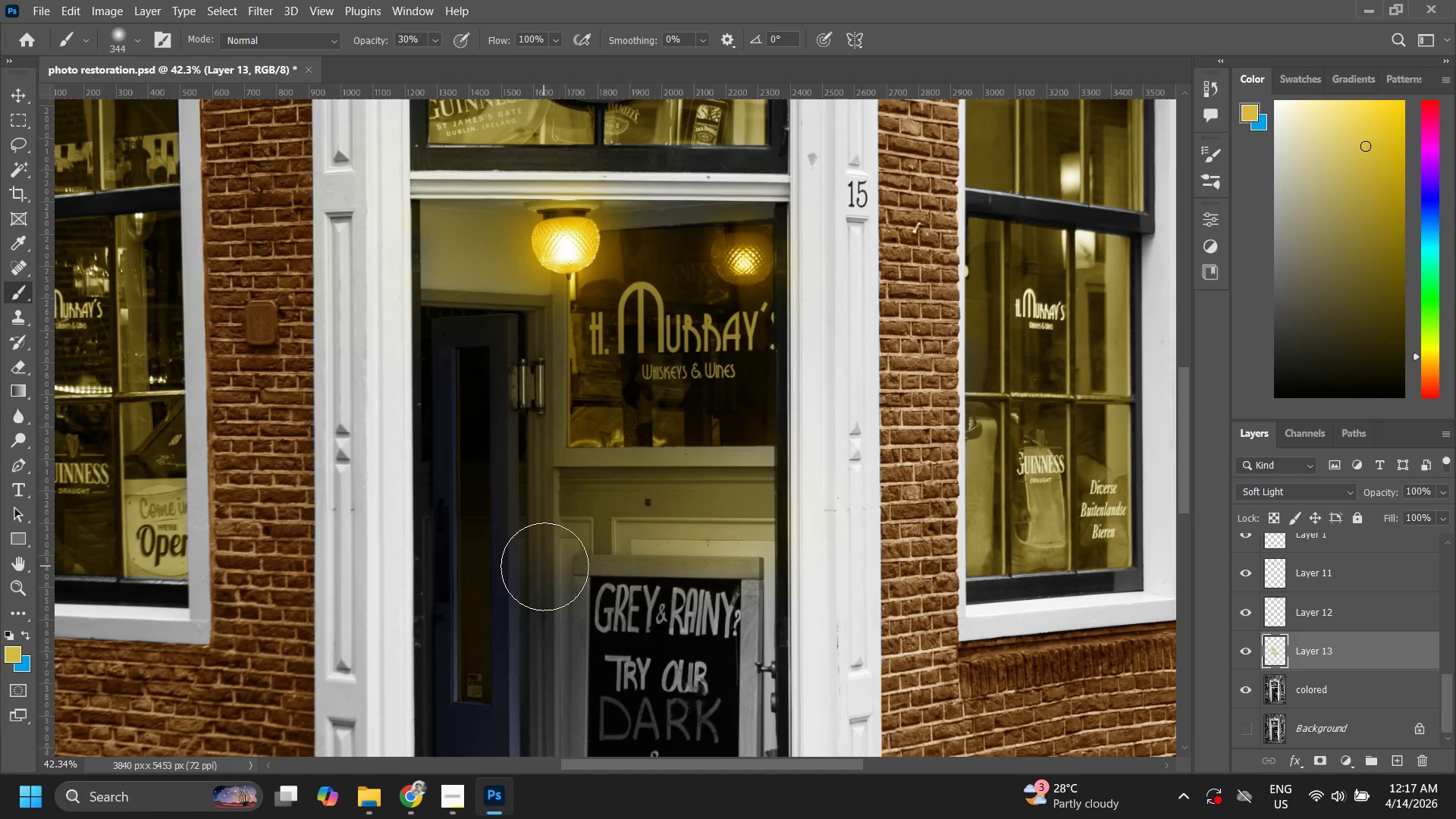 
hold_key(key=Space, duration=0.88)
 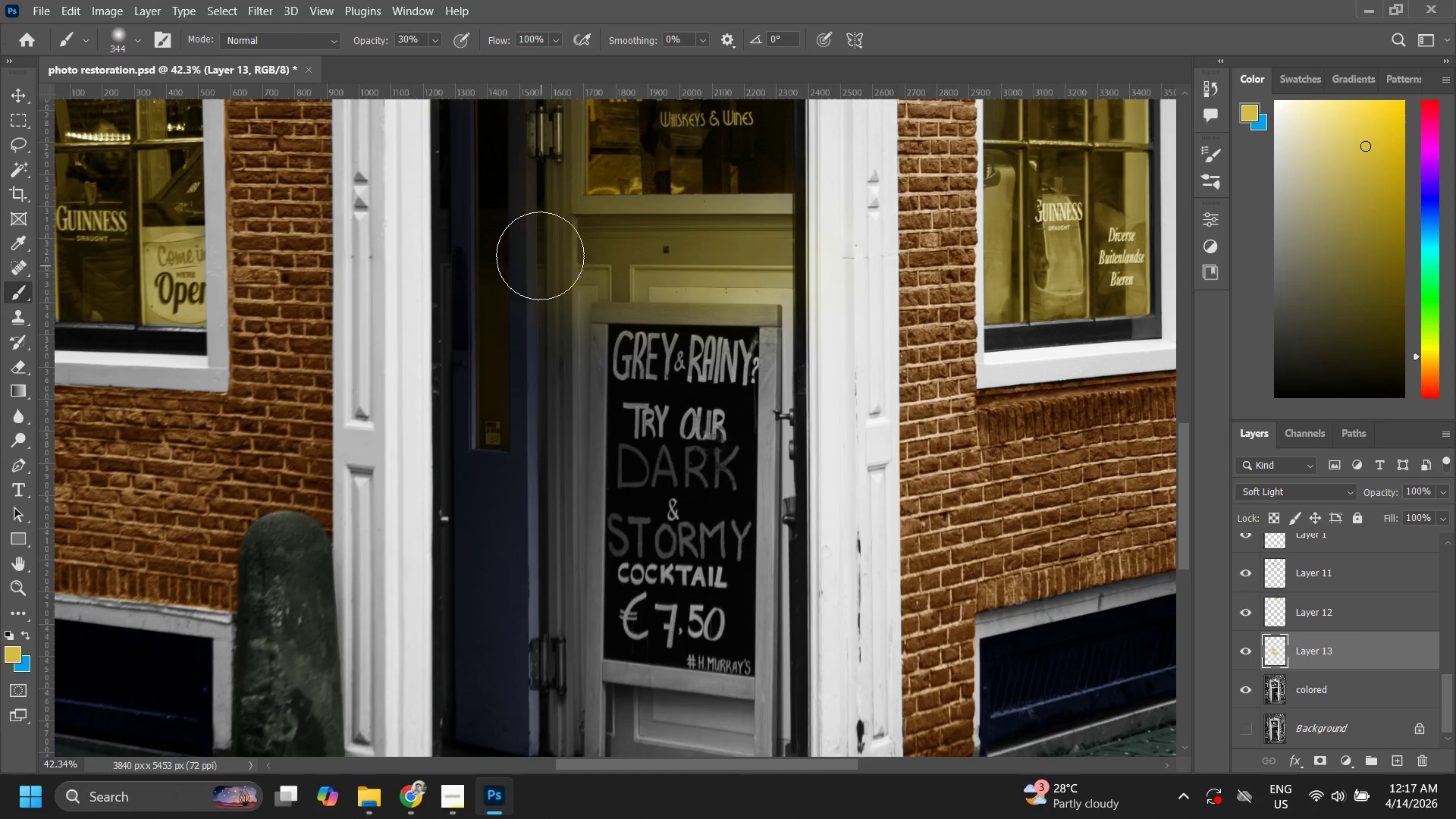 
left_click_drag(start_coordinate=[541, 560], to_coordinate=[557, 314])
 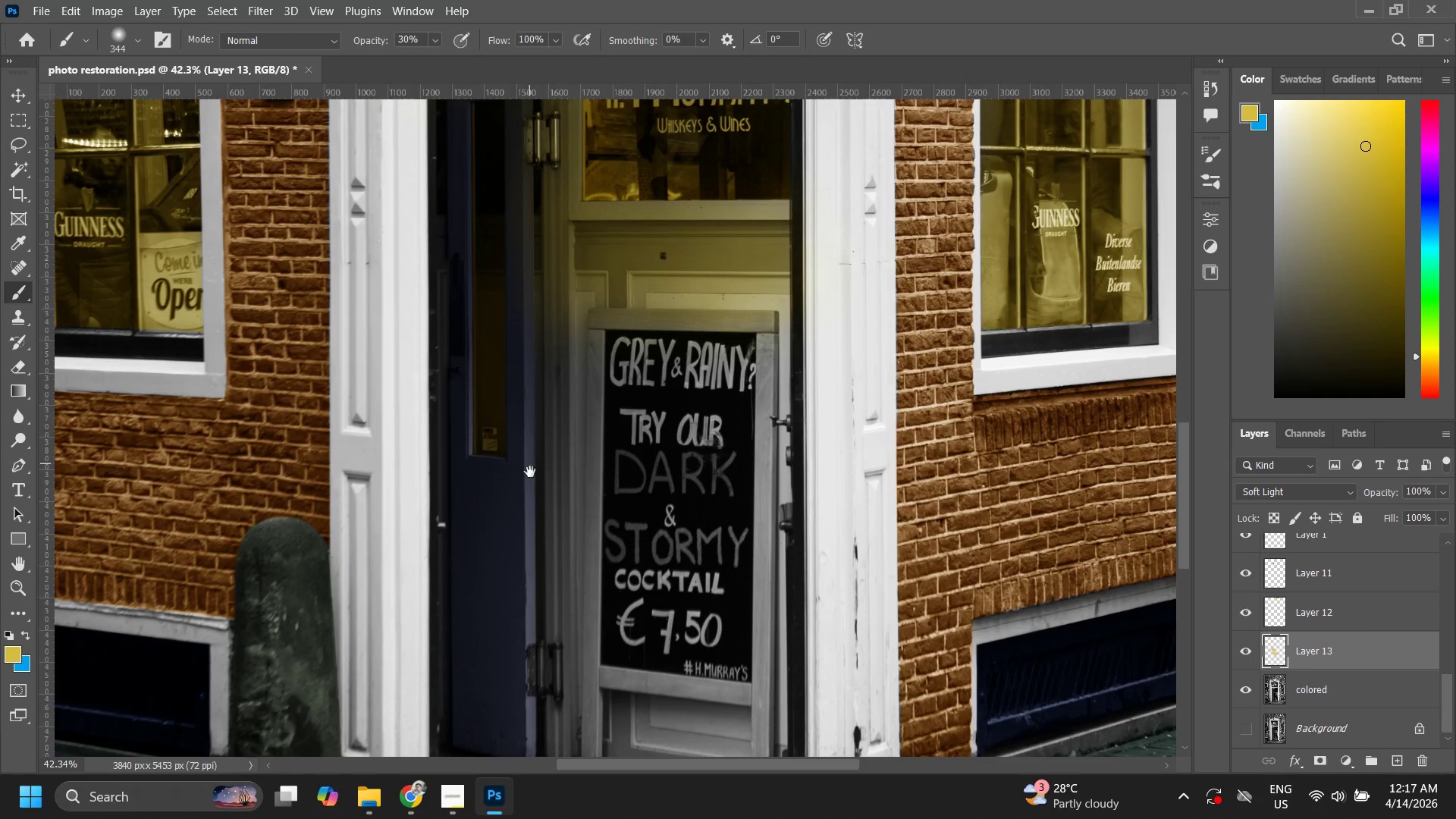 
left_click_drag(start_coordinate=[530, 473], to_coordinate=[533, 467])
 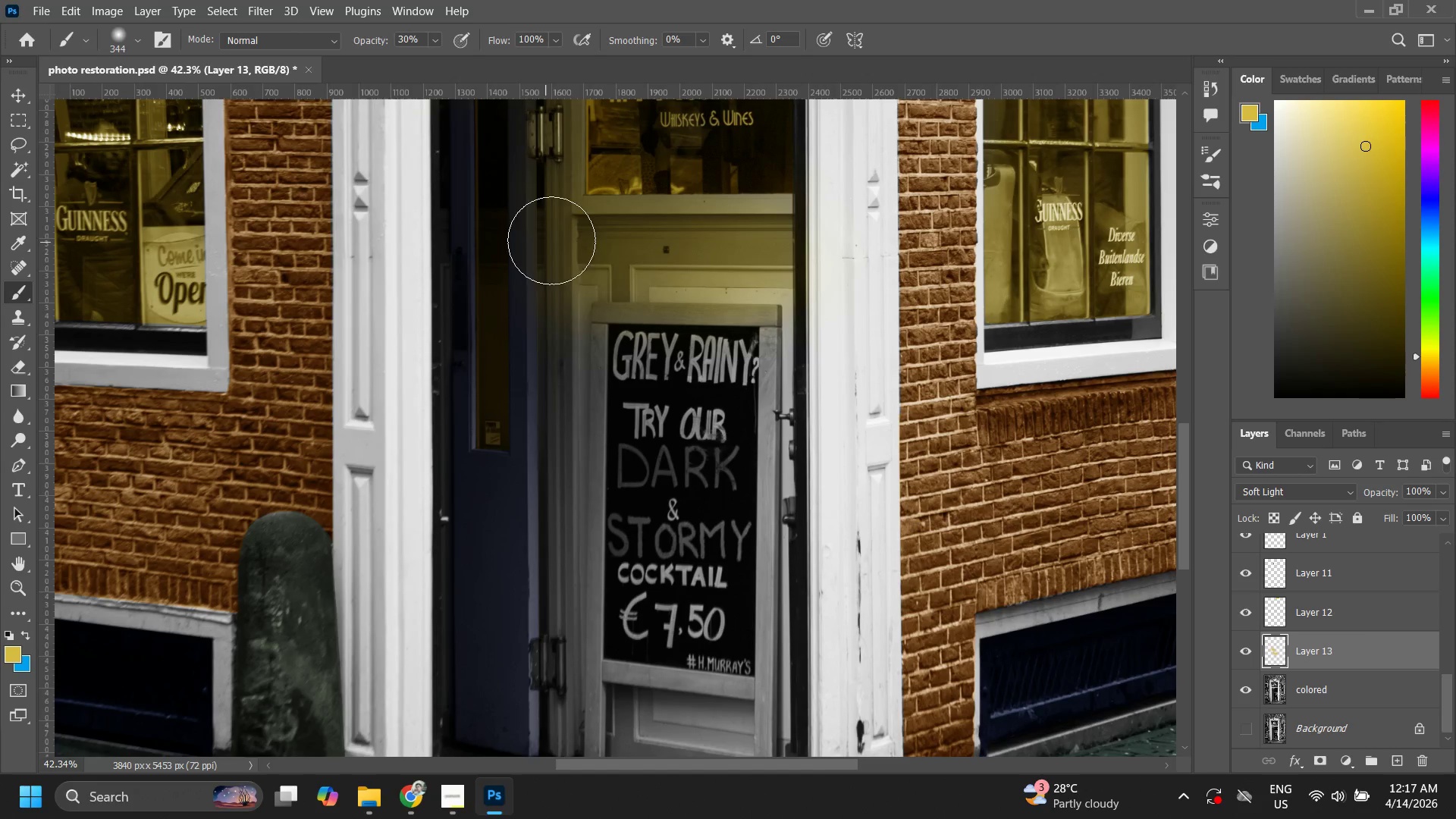 
left_click_drag(start_coordinate=[567, 312], to_coordinate=[573, 642])
 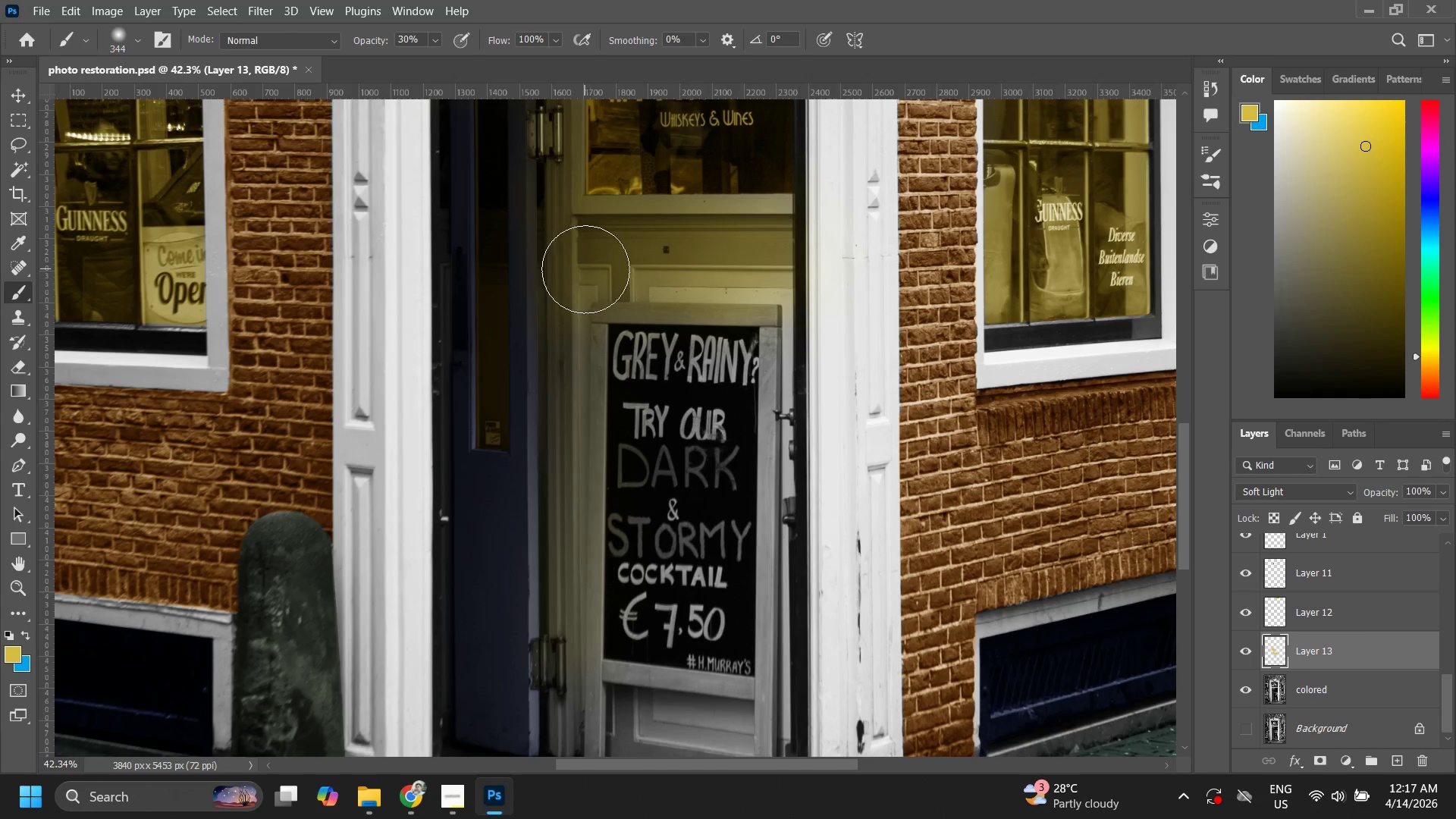 
left_click_drag(start_coordinate=[579, 295], to_coordinate=[573, 698])
 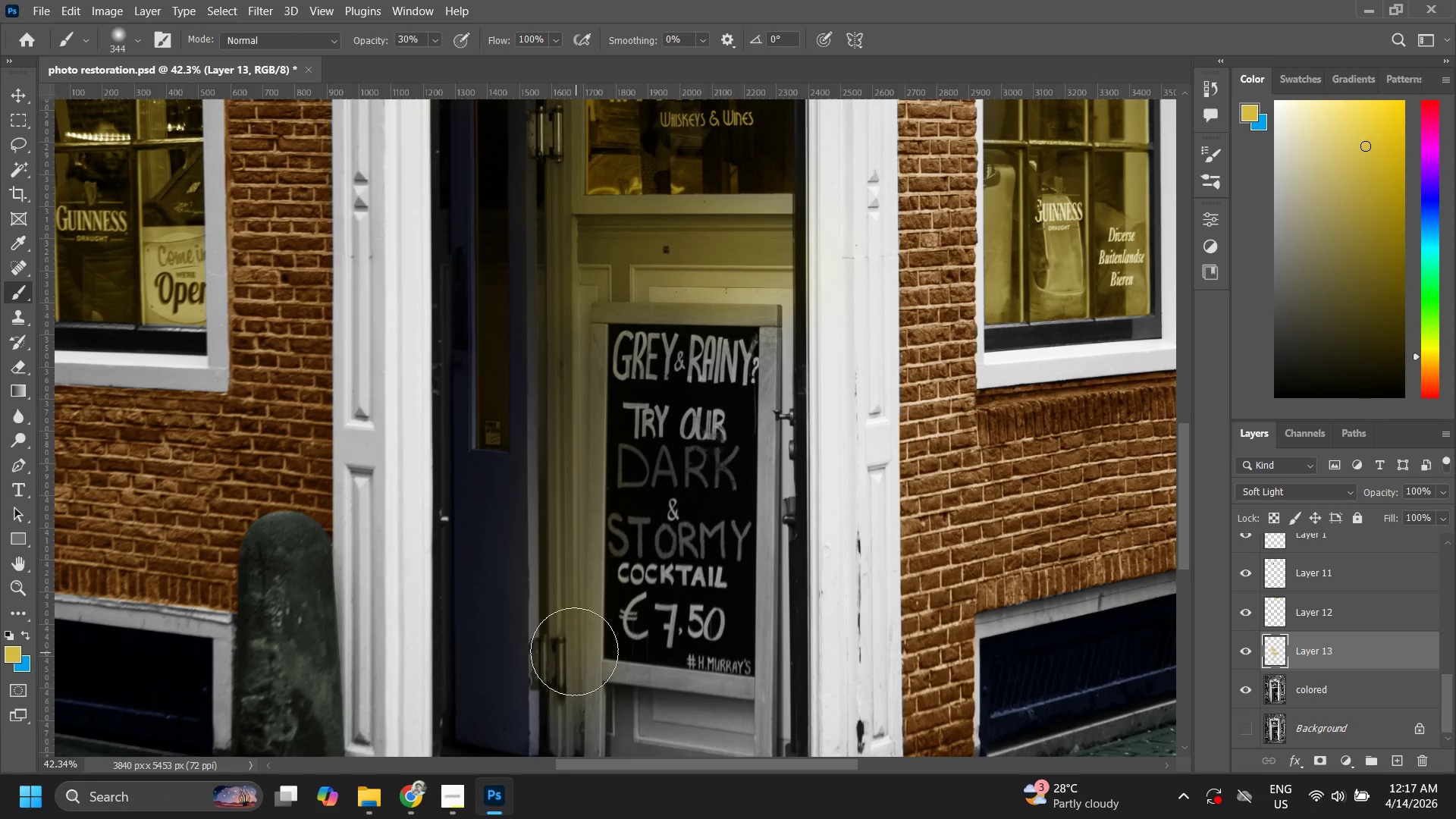 
hold_key(key=Space, duration=0.47)
 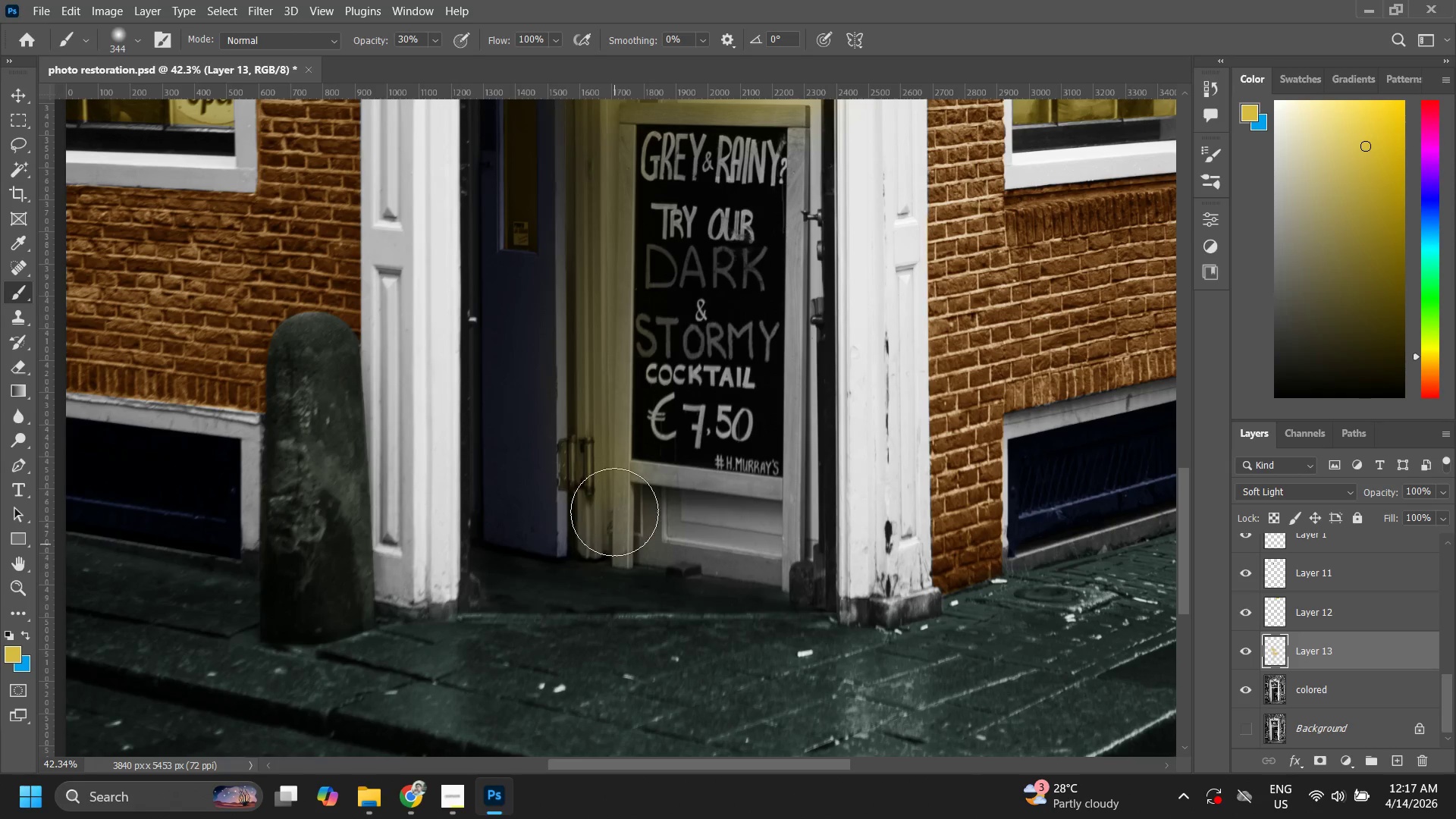 
left_click_drag(start_coordinate=[581, 613], to_coordinate=[609, 414])
 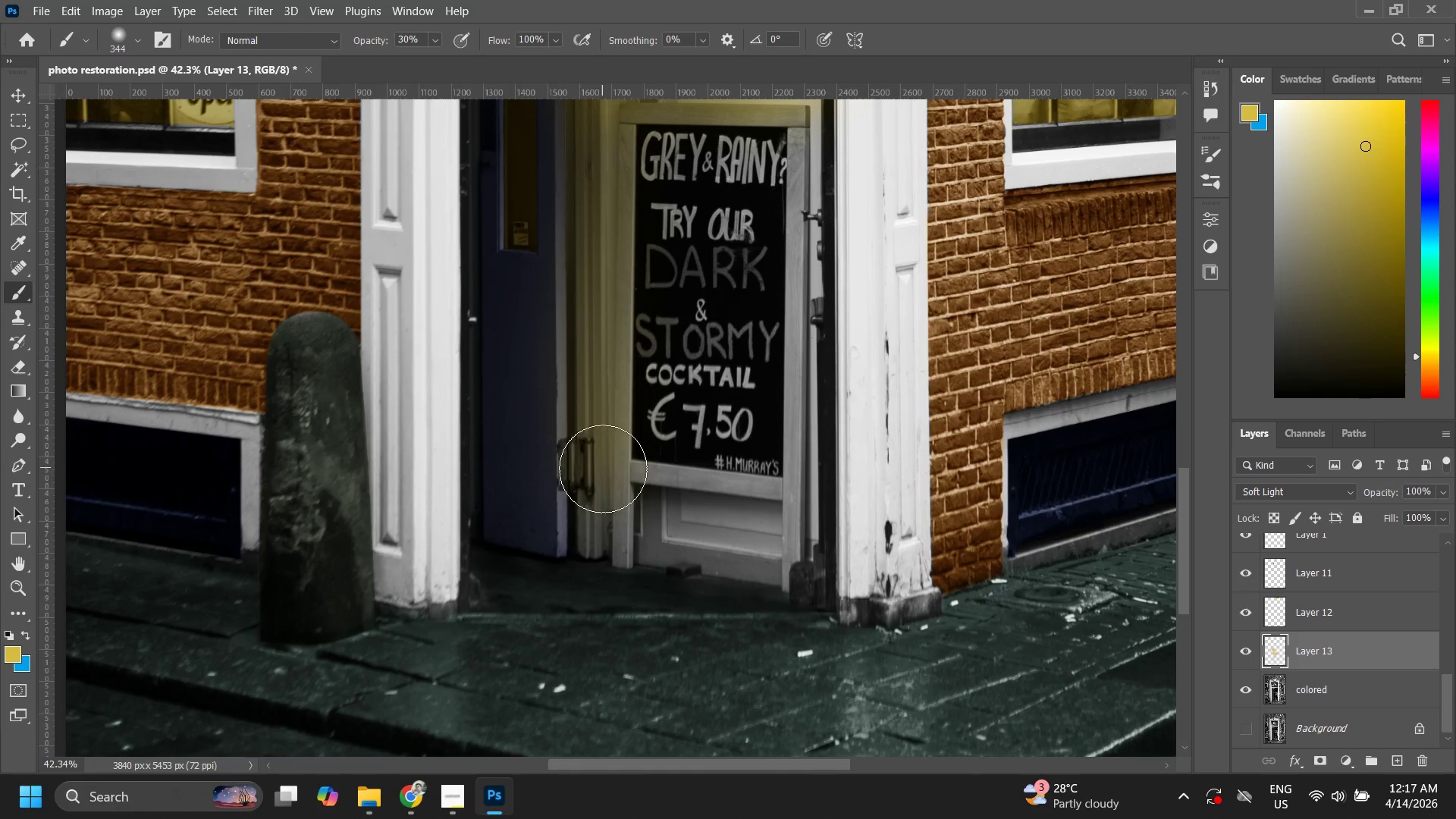 
left_click_drag(start_coordinate=[604, 474], to_coordinate=[614, 554])
 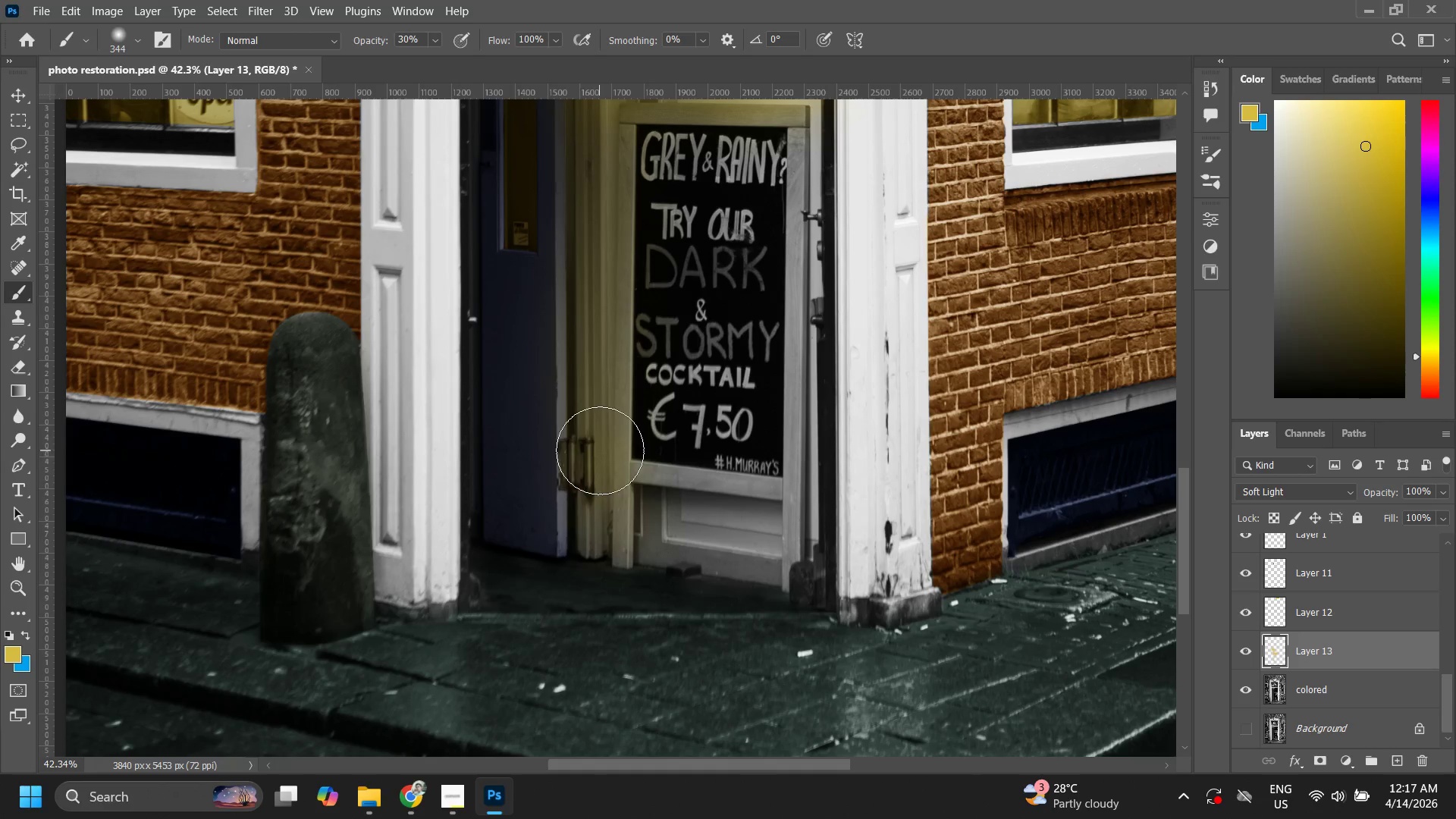 
left_click_drag(start_coordinate=[588, 504], to_coordinate=[585, 532])
 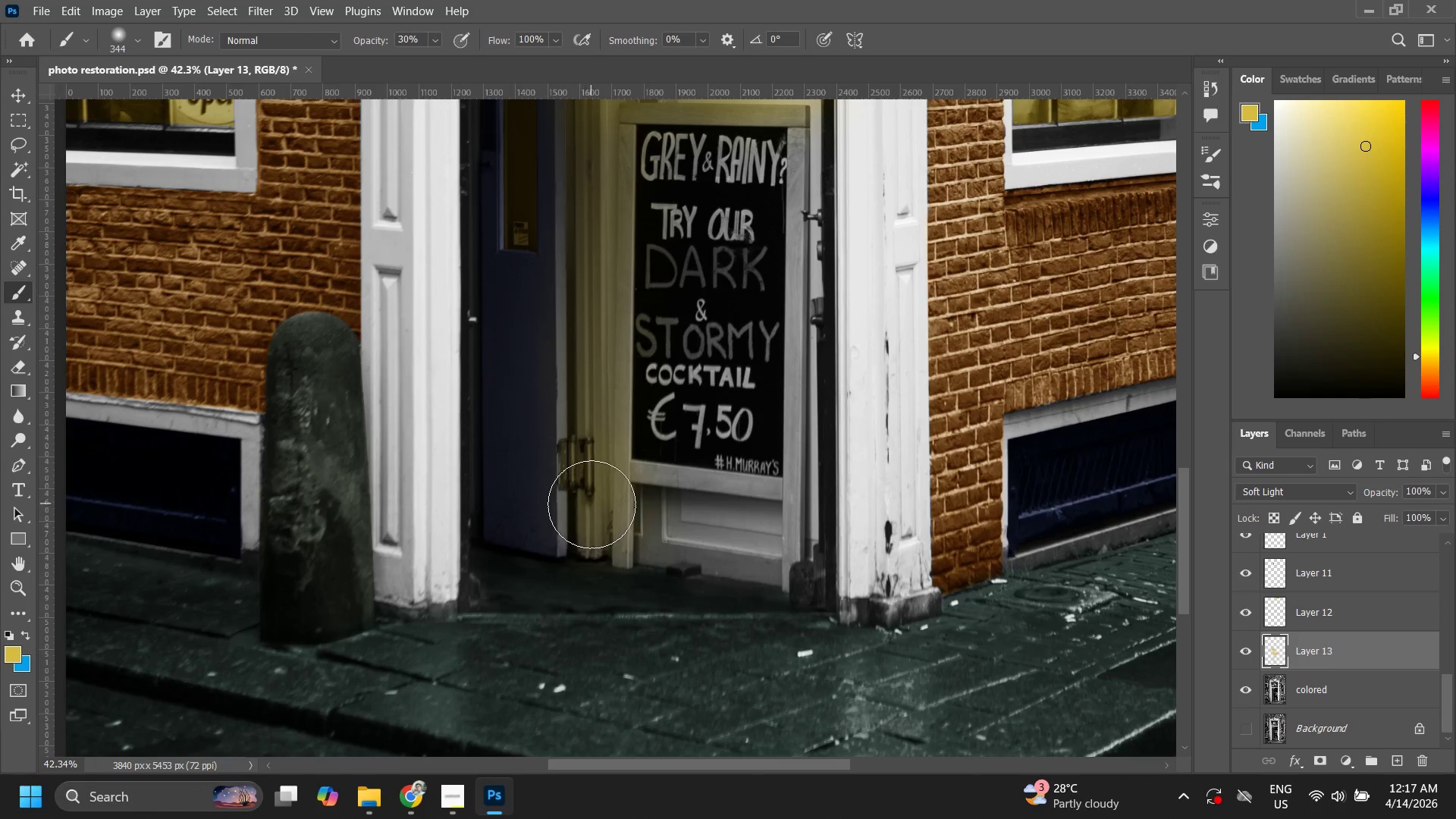 
left_click_drag(start_coordinate=[592, 509], to_coordinate=[563, 582])
 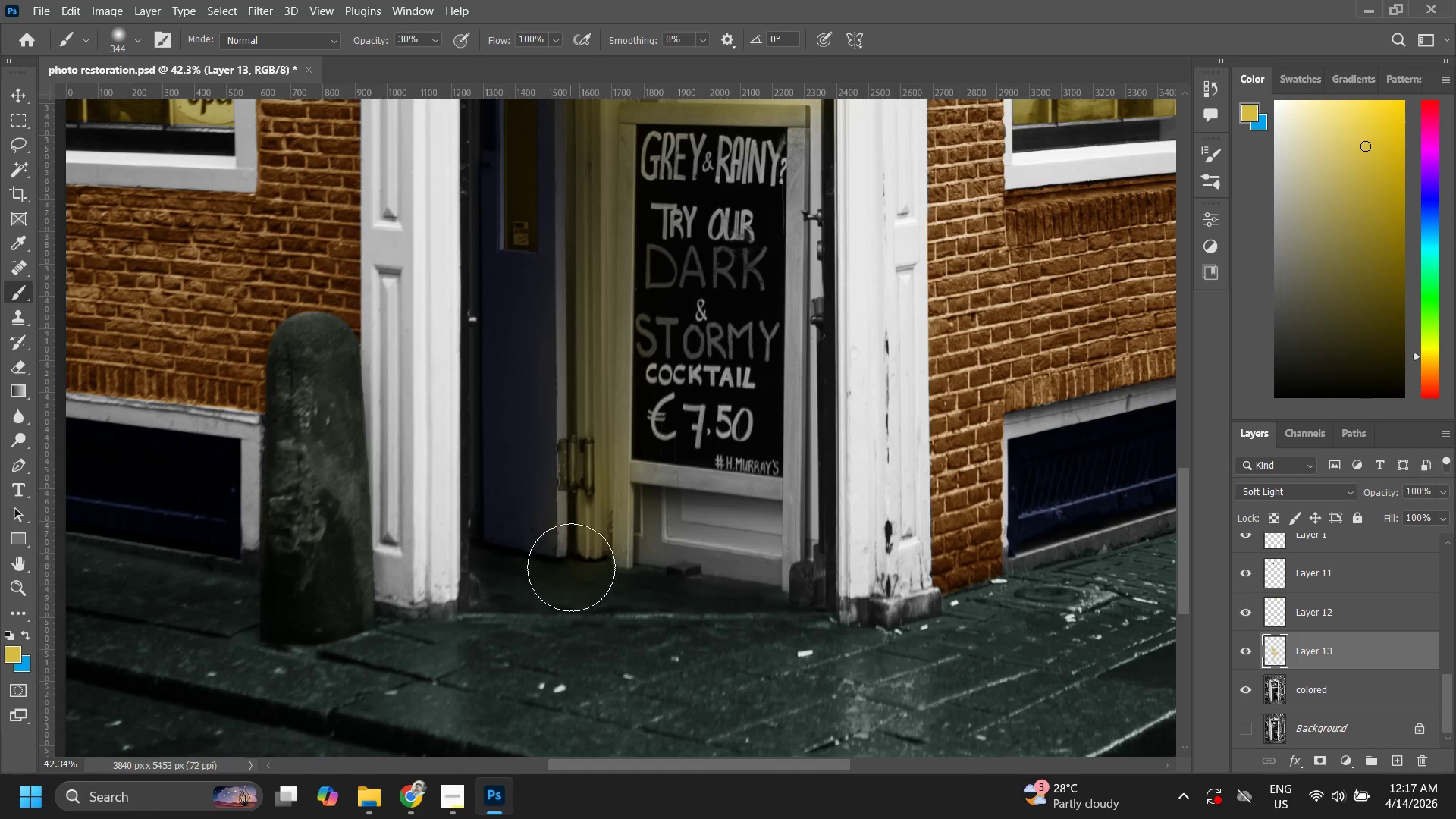 
left_click_drag(start_coordinate=[571, 566], to_coordinate=[528, 590])
 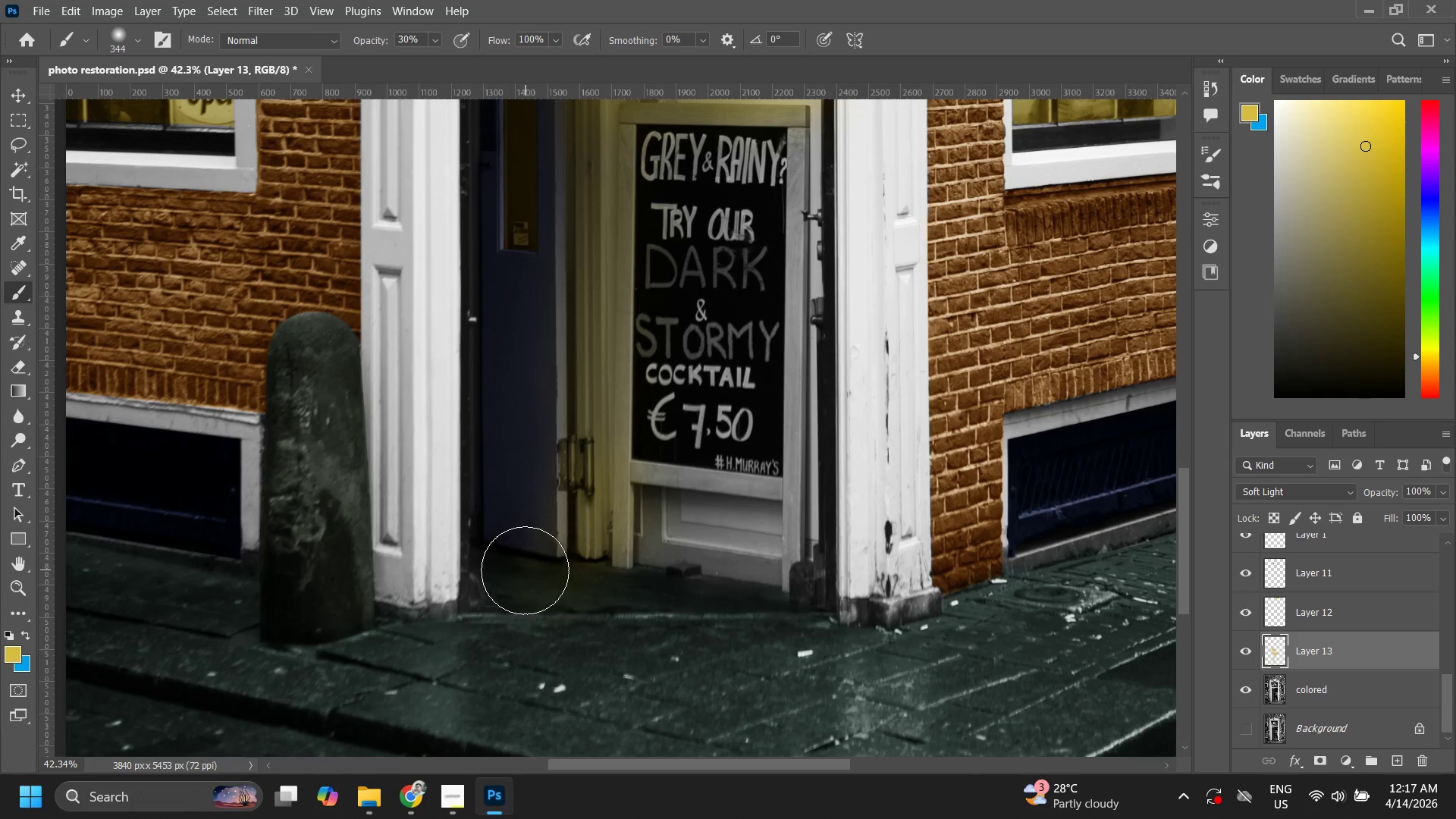 
left_click_drag(start_coordinate=[507, 552], to_coordinate=[585, 588])
 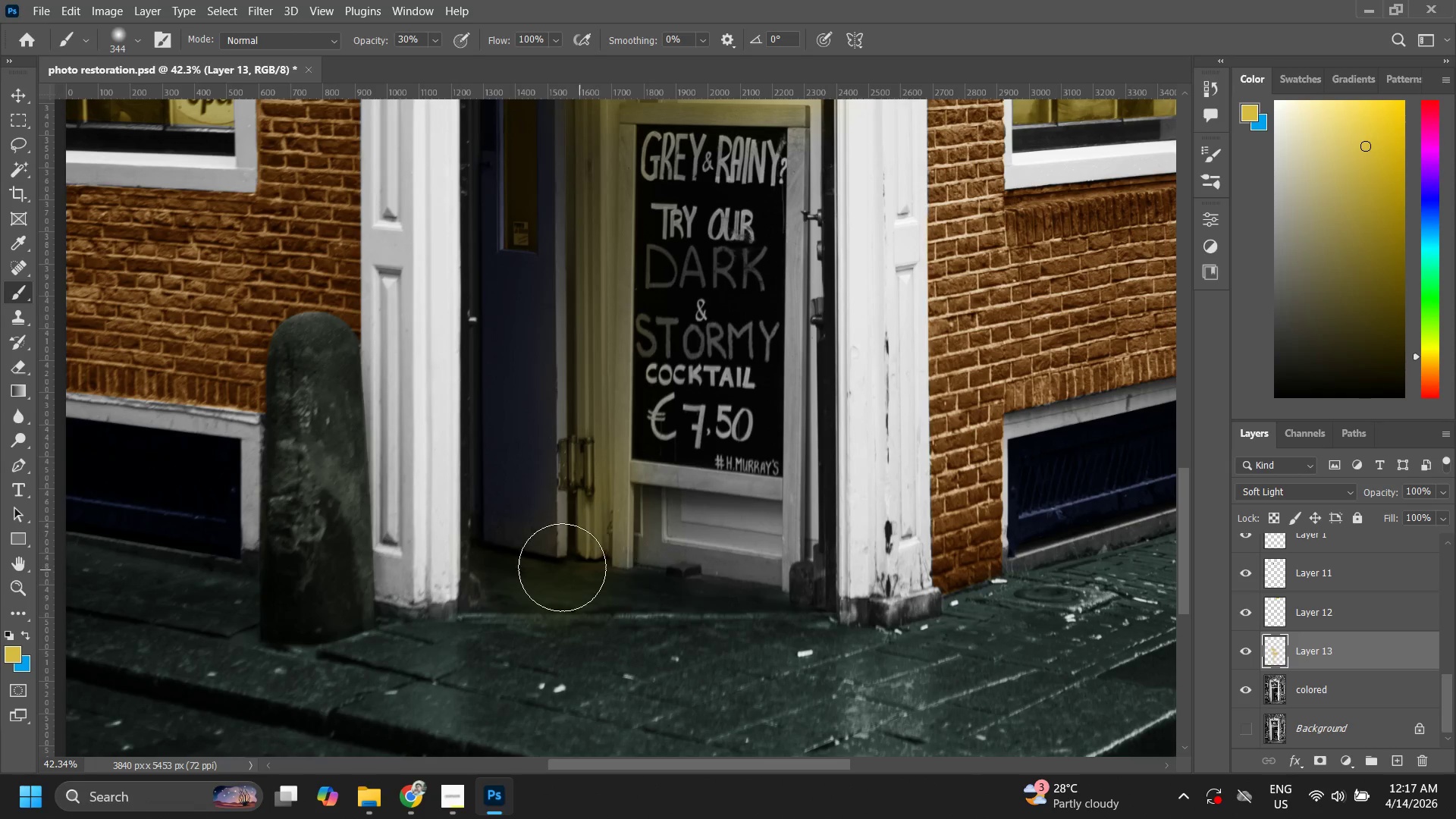 
left_click_drag(start_coordinate=[561, 566], to_coordinate=[739, 574])
 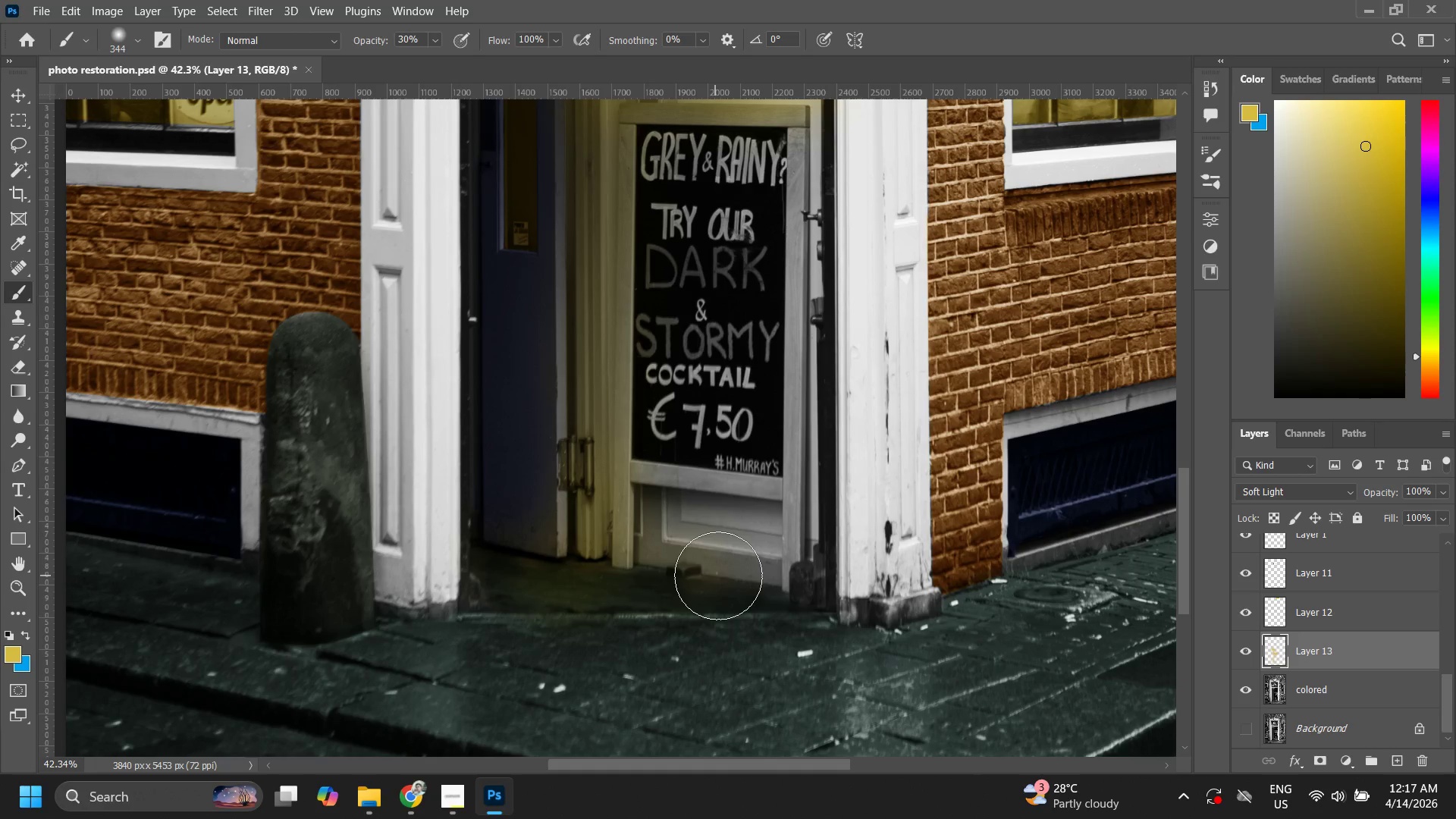 
left_click_drag(start_coordinate=[718, 575], to_coordinate=[601, 585])
 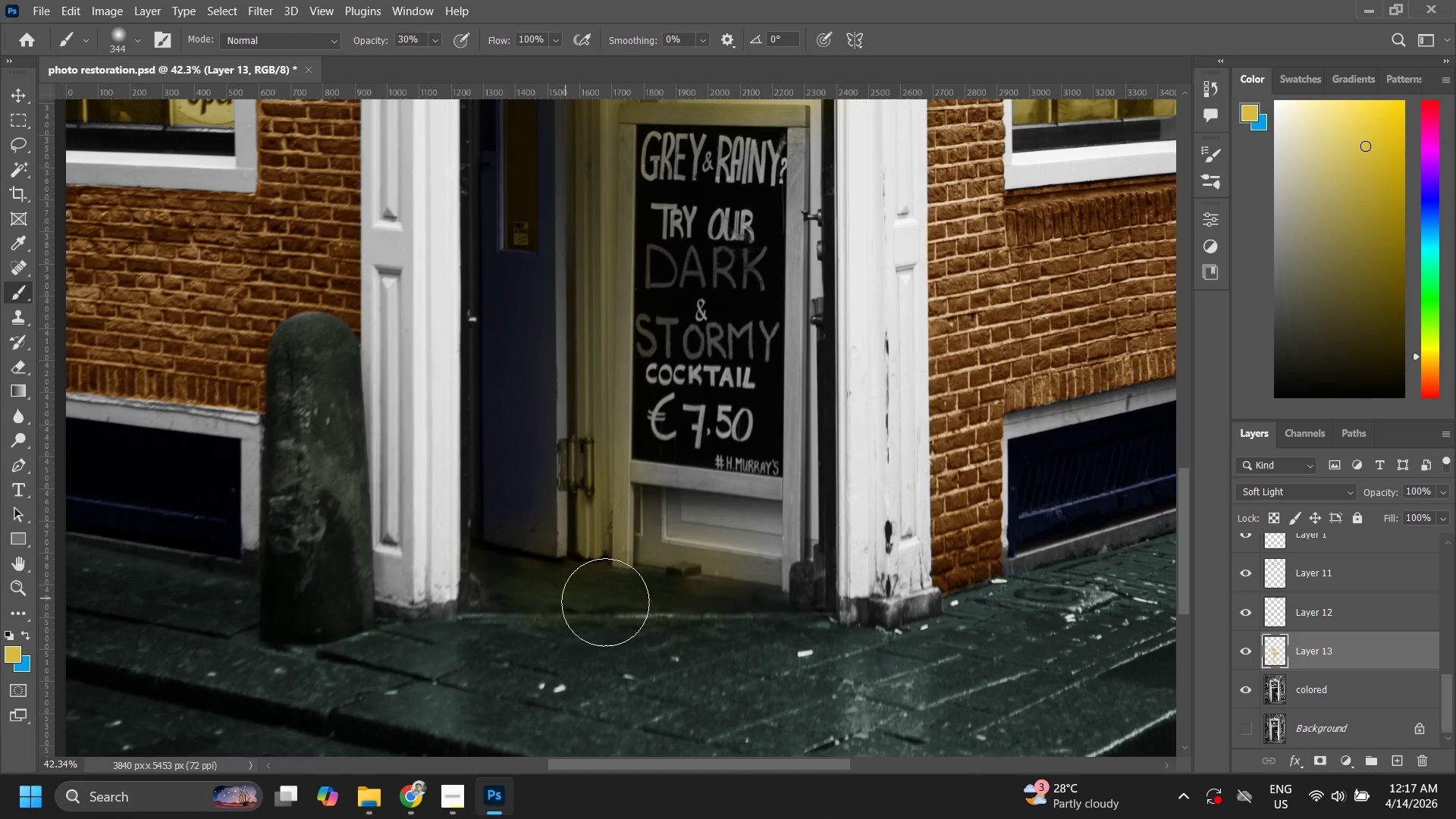 
type(zz z)
 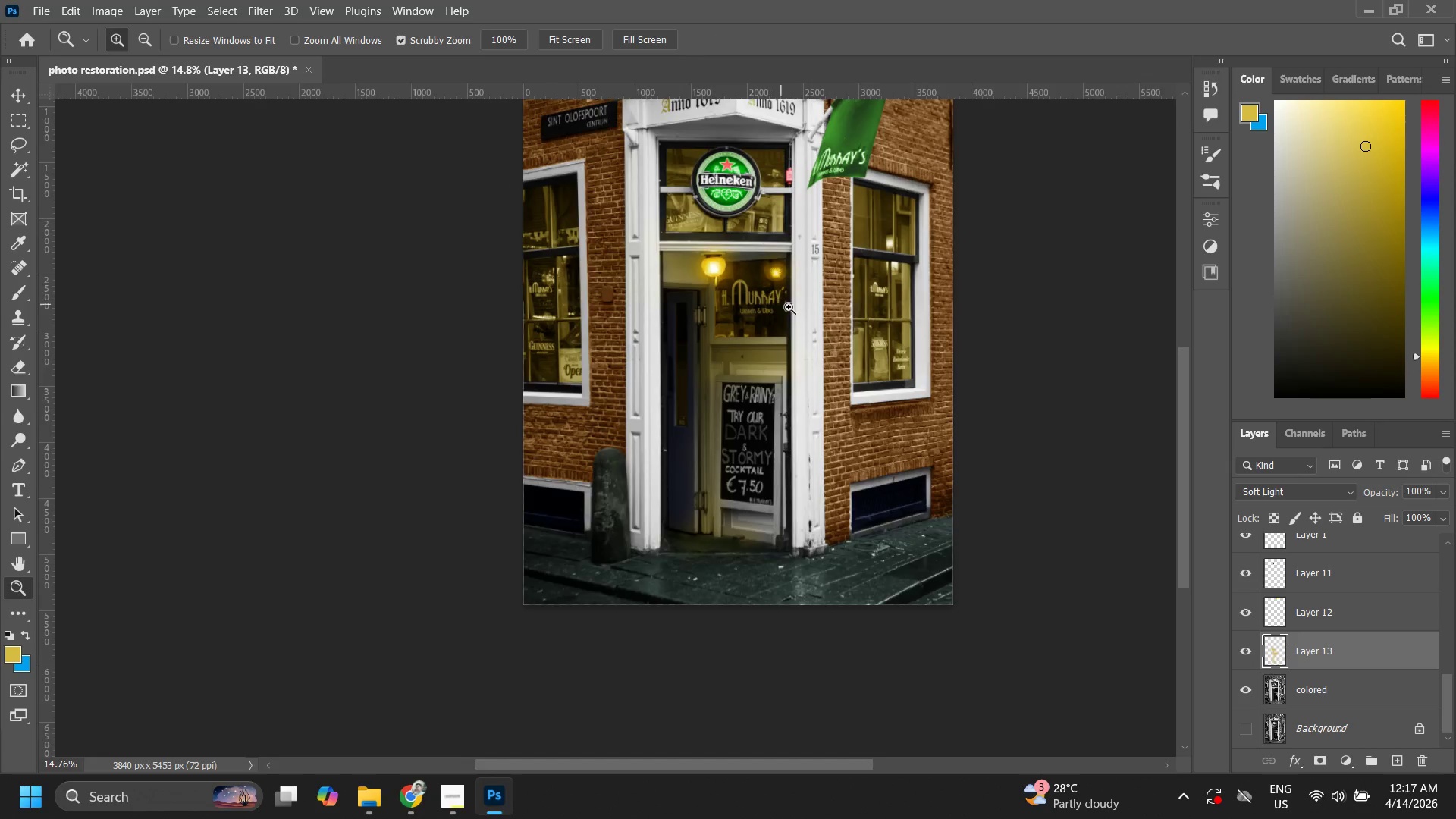 
left_click_drag(start_coordinate=[768, 521], to_coordinate=[653, 598])
 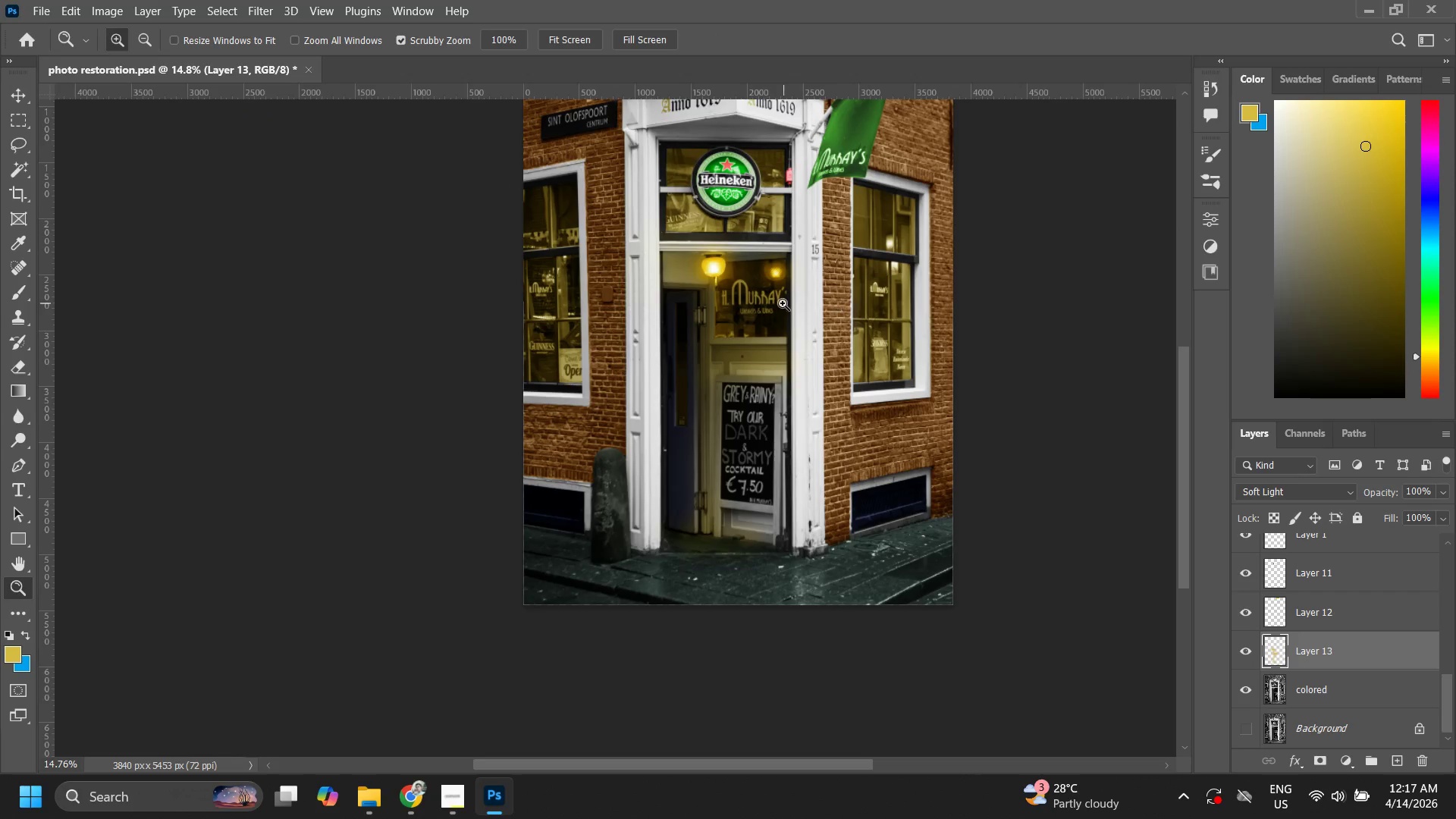 
left_click_drag(start_coordinate=[776, 303], to_coordinate=[821, 307])
 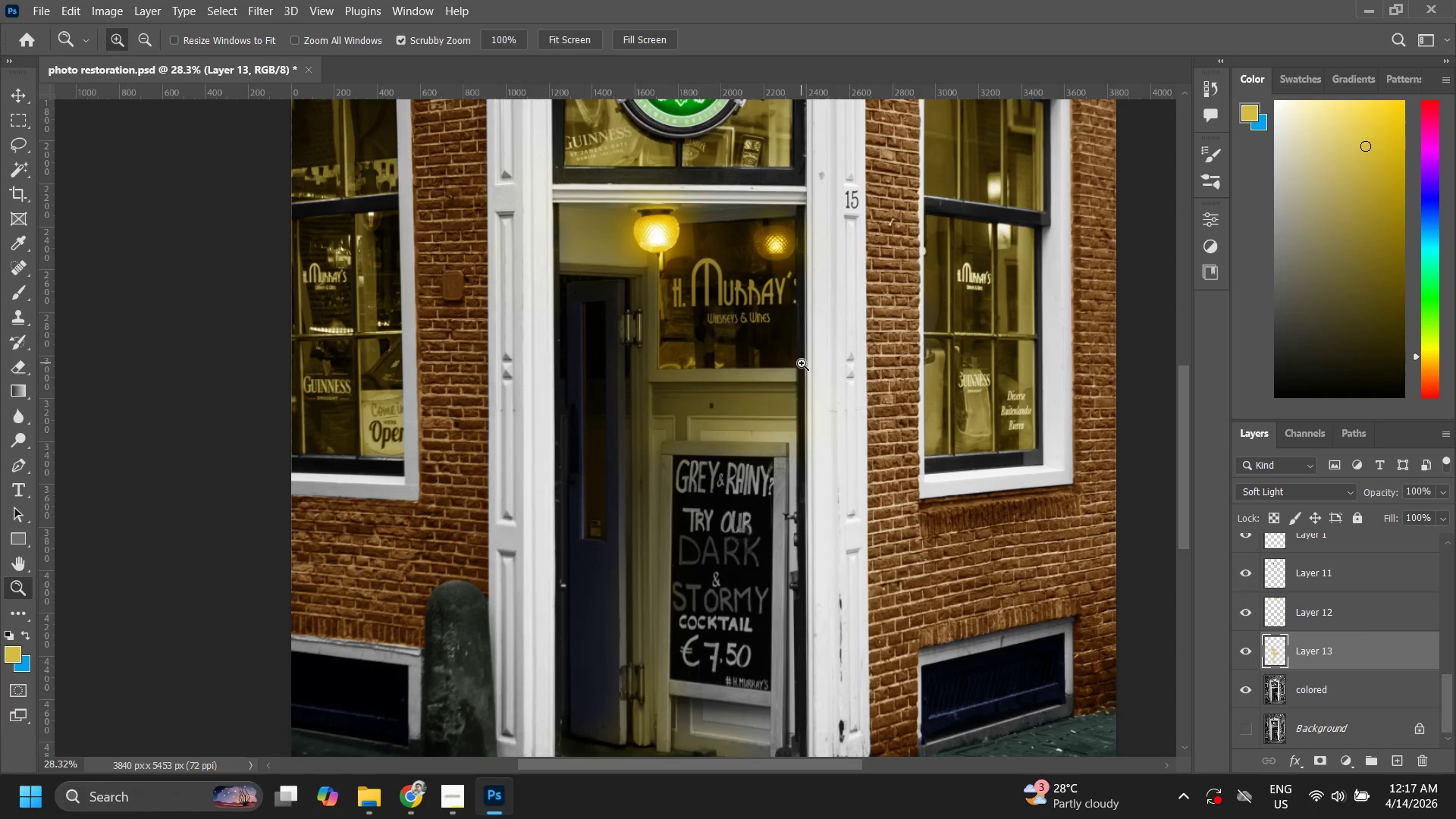 
left_click_drag(start_coordinate=[802, 363], to_coordinate=[822, 348])
 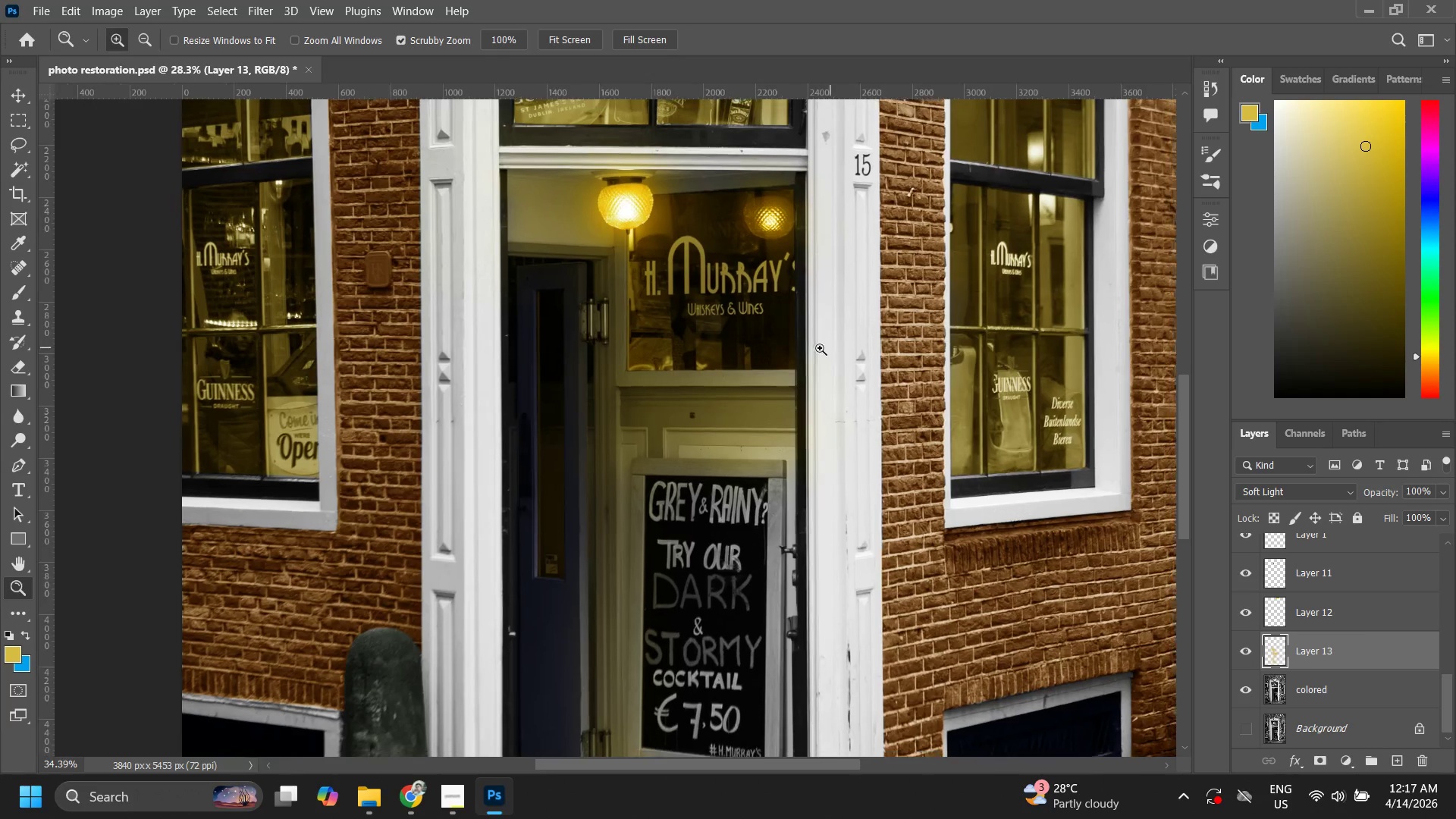 
hold_key(key=Space, duration=0.66)
 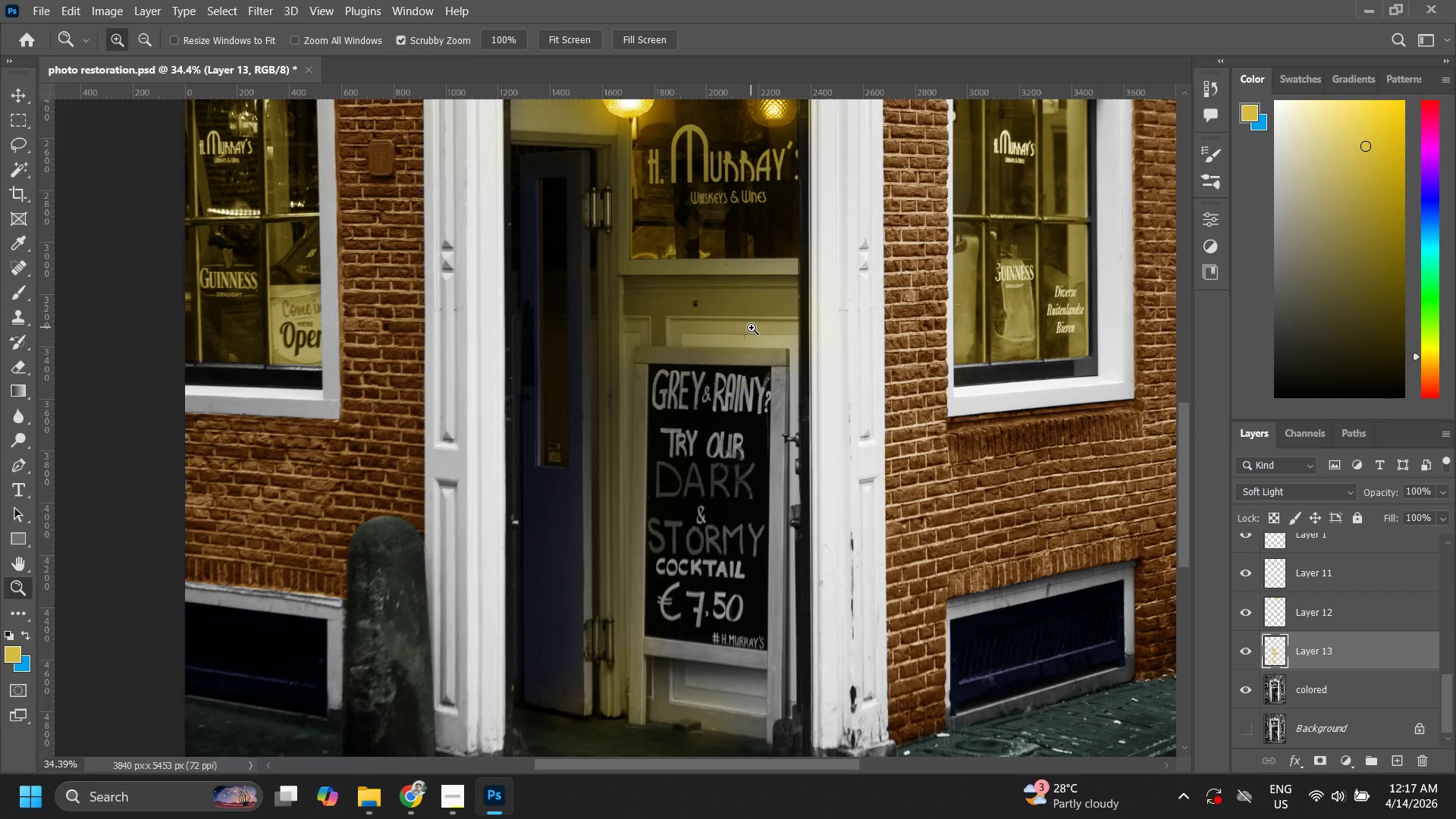 
left_click_drag(start_coordinate=[748, 439], to_coordinate=[752, 328])
 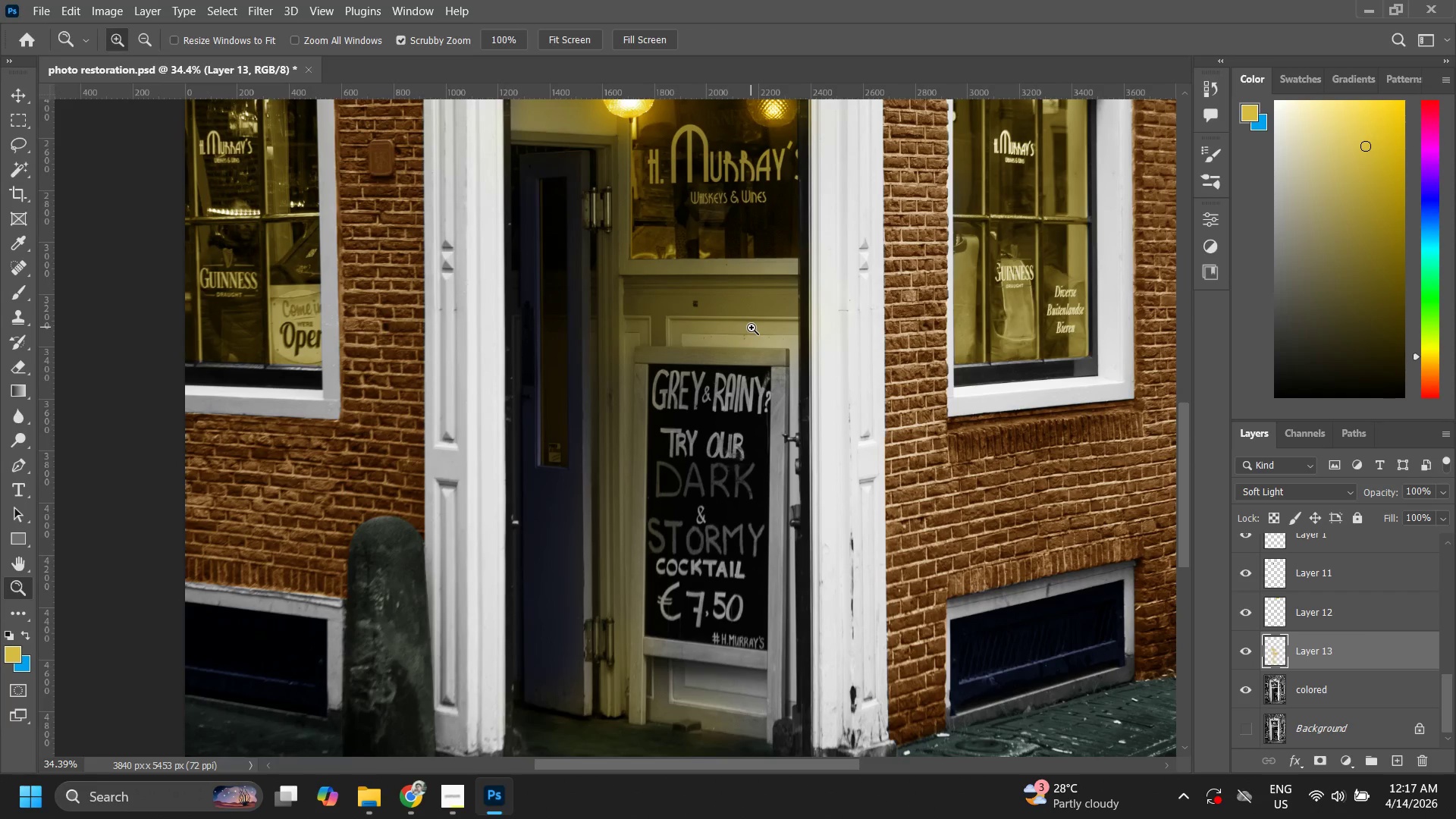 
wait(7.0)
 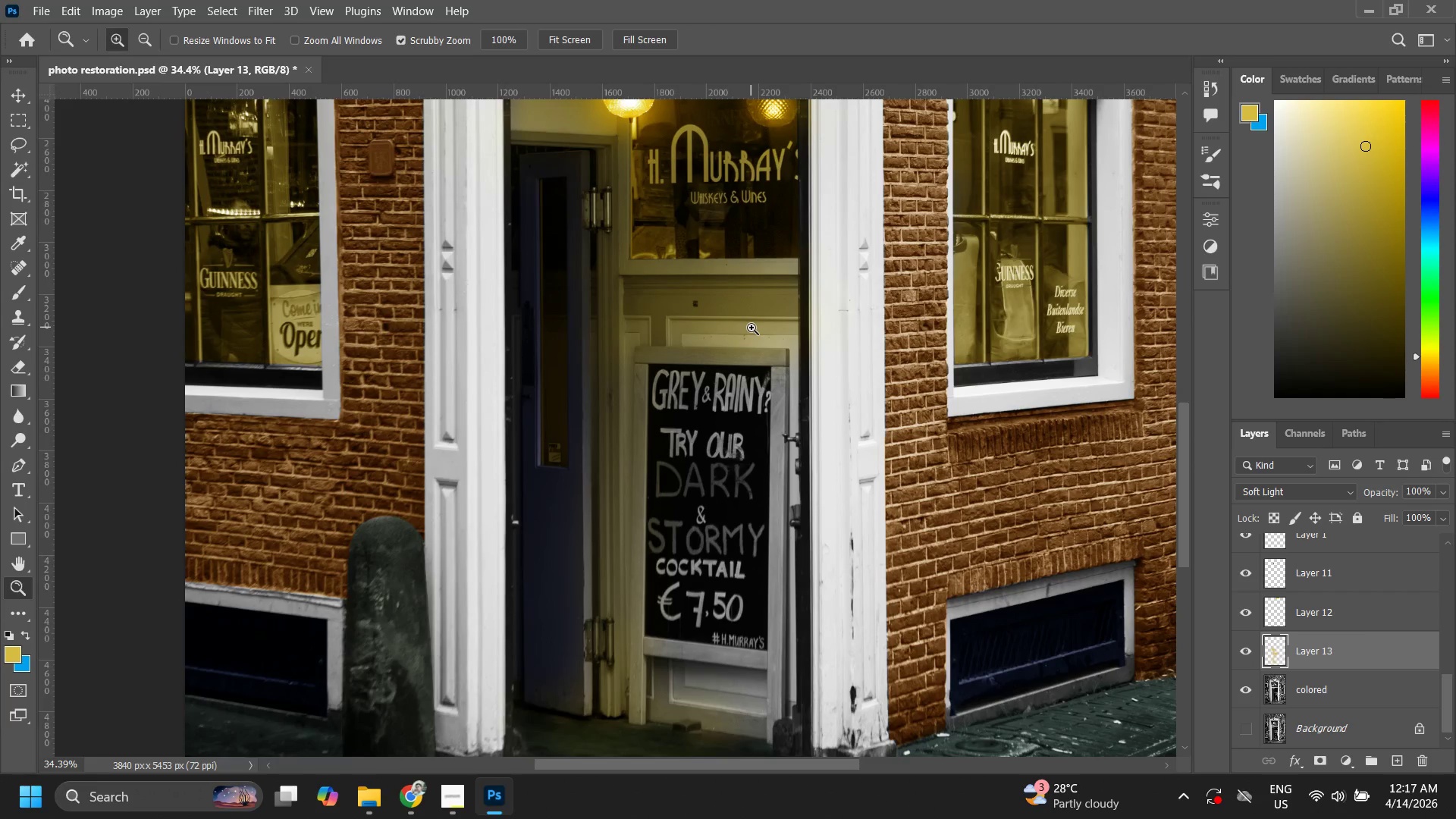 
left_click([1244, 648])
 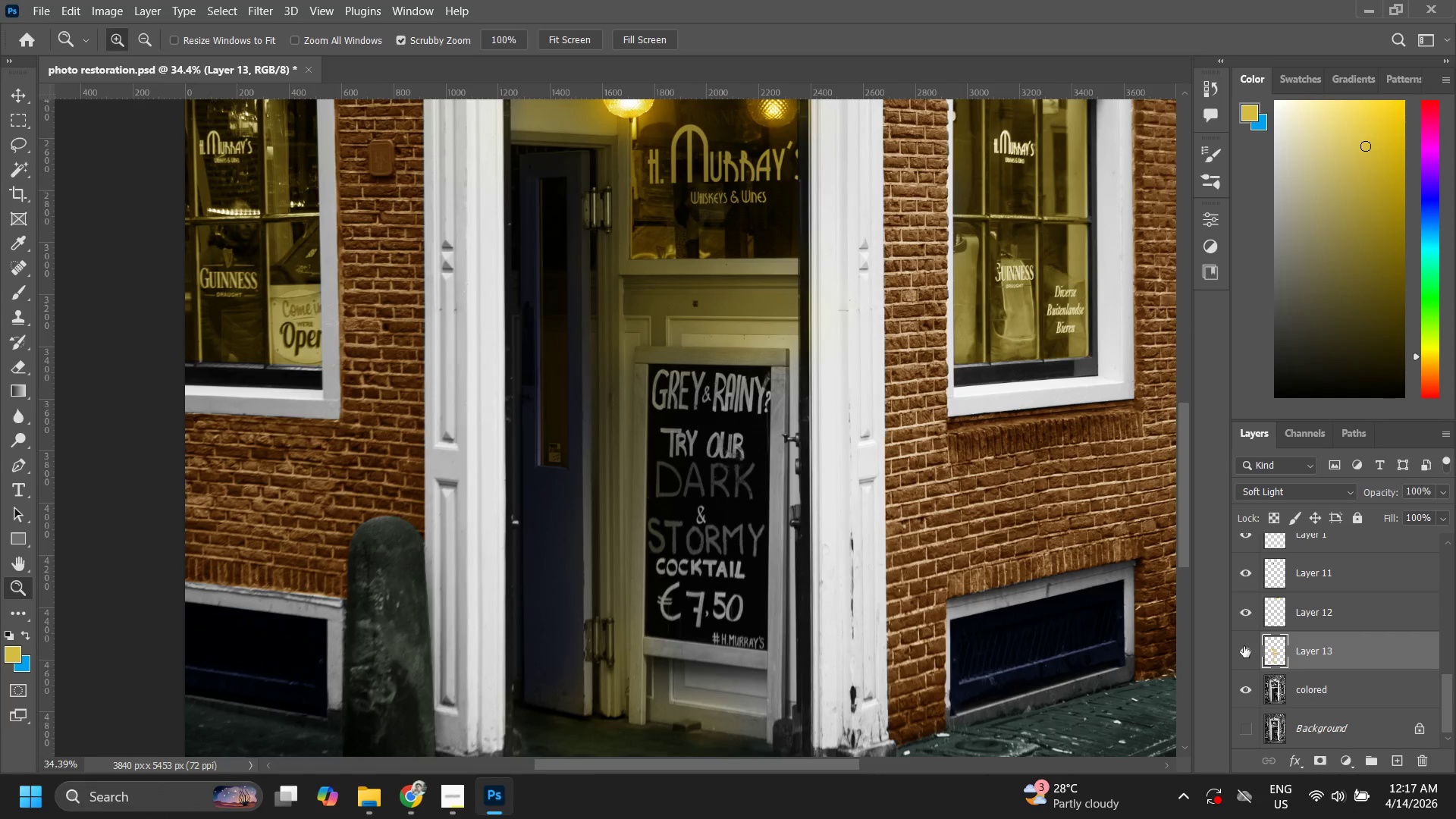 
left_click_drag(start_coordinate=[1315, 654], to_coordinate=[1424, 754])
 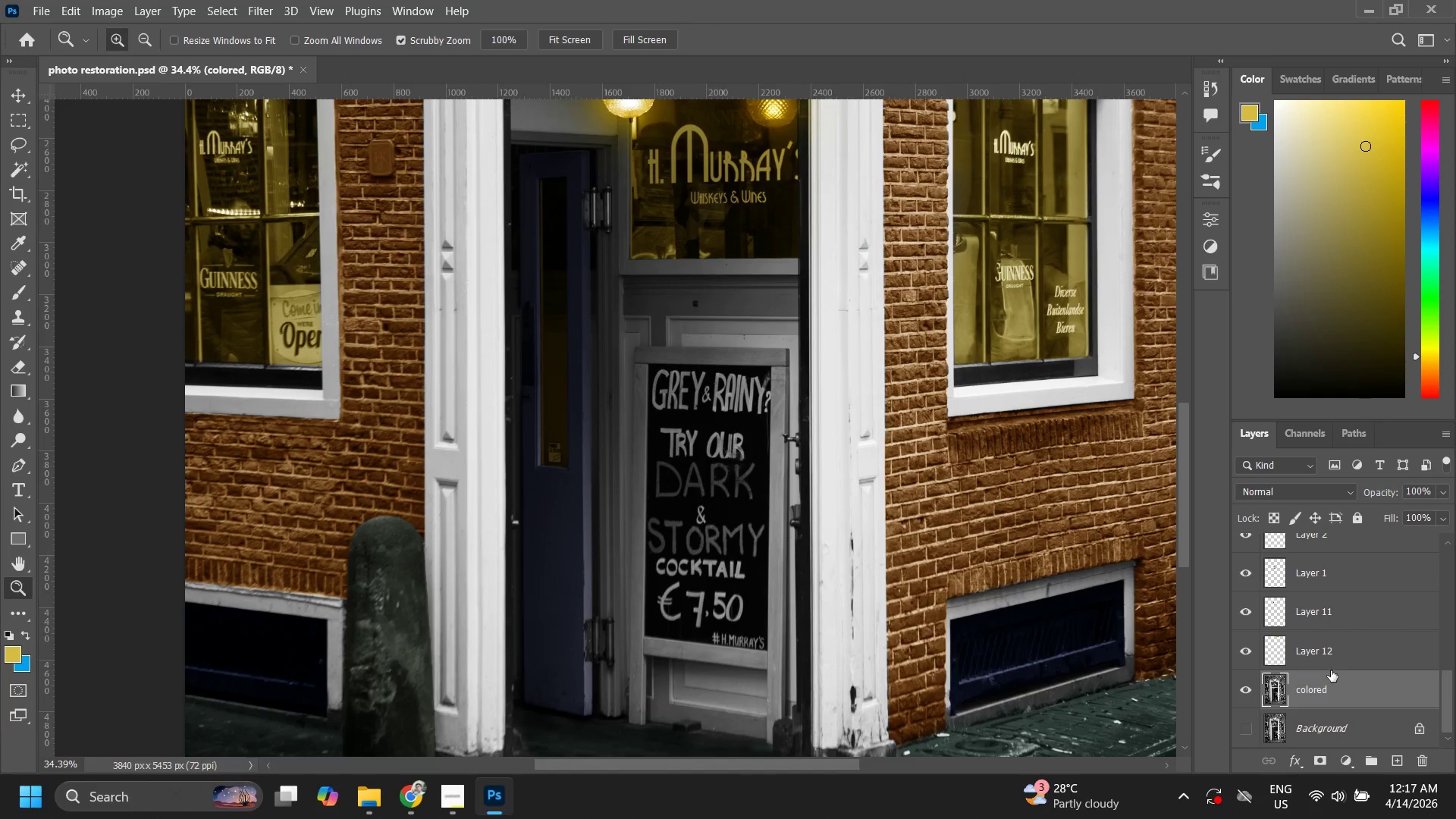 
left_click([1326, 657])
 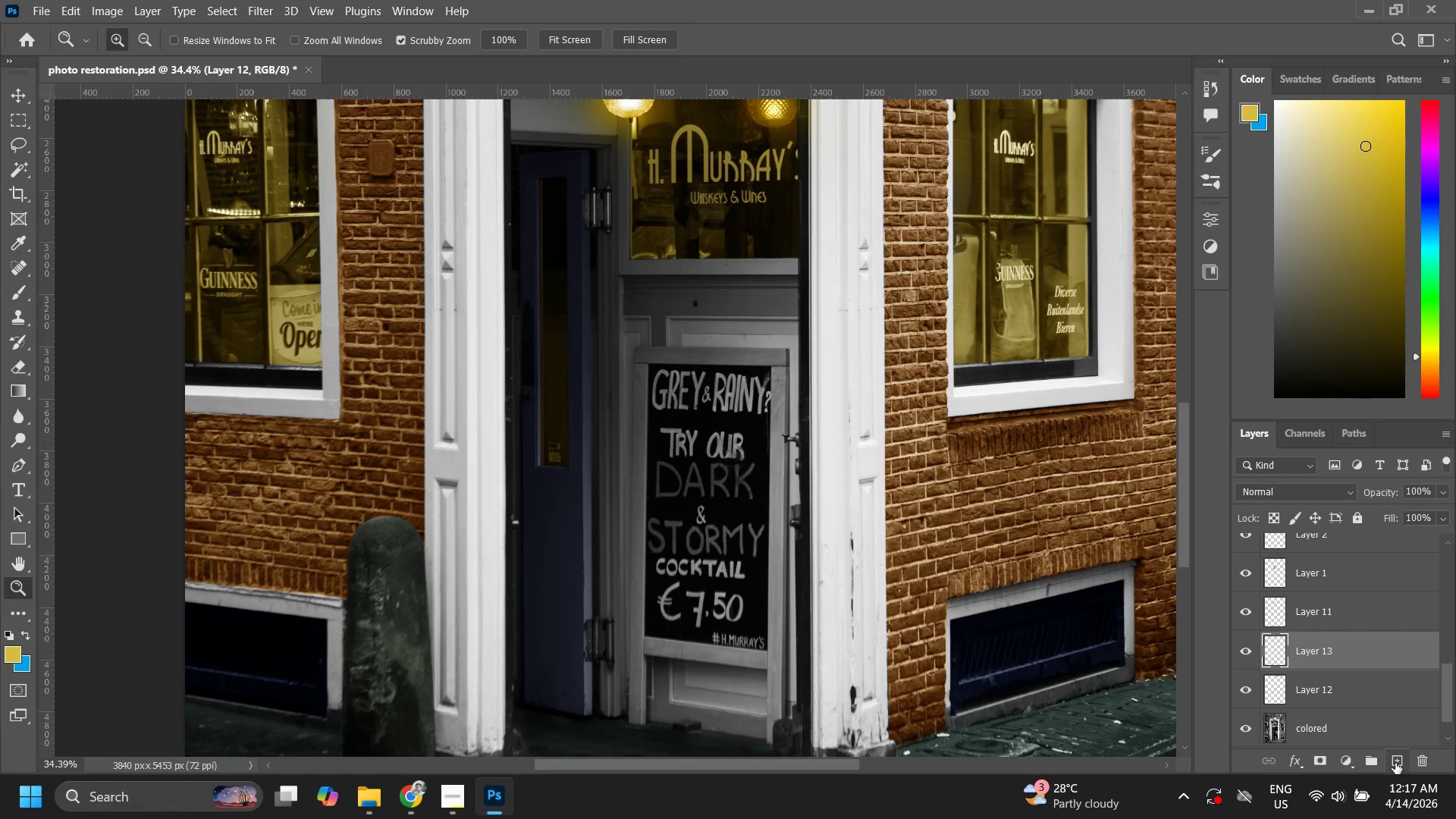 
left_click_drag(start_coordinate=[1320, 656], to_coordinate=[1321, 698])
 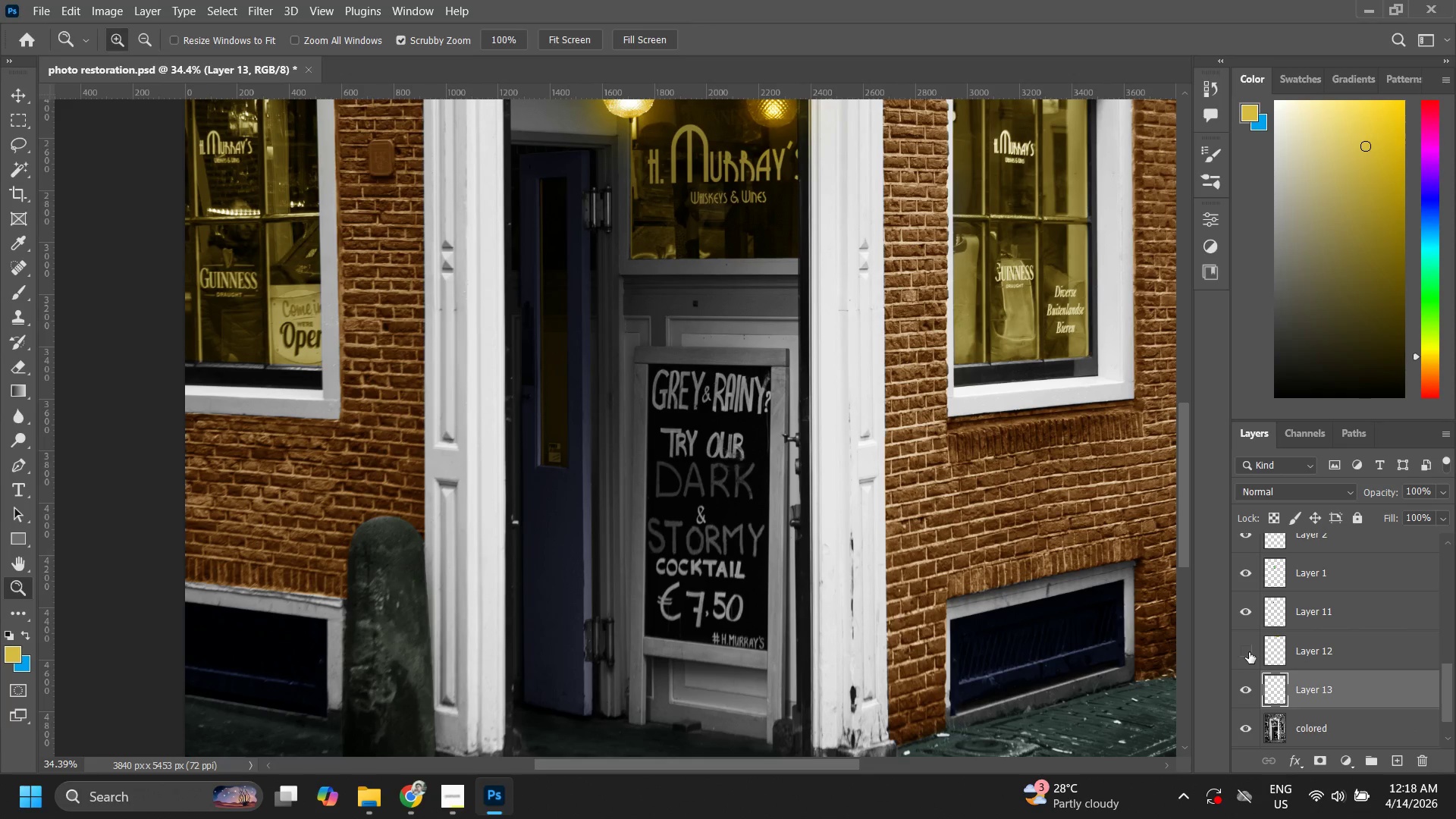 
left_click([1249, 652])
 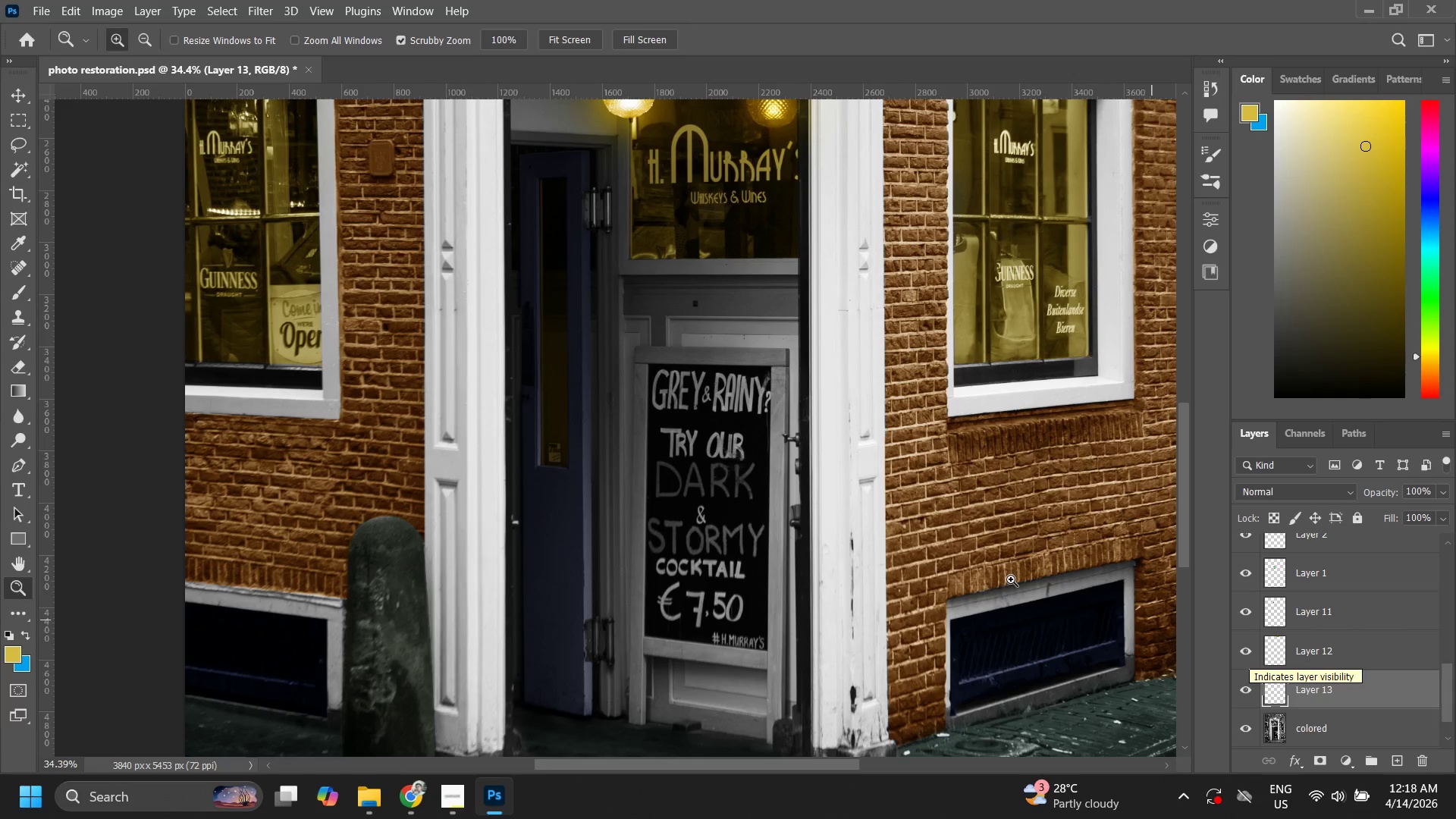 
type(zz)
key(Tab)
 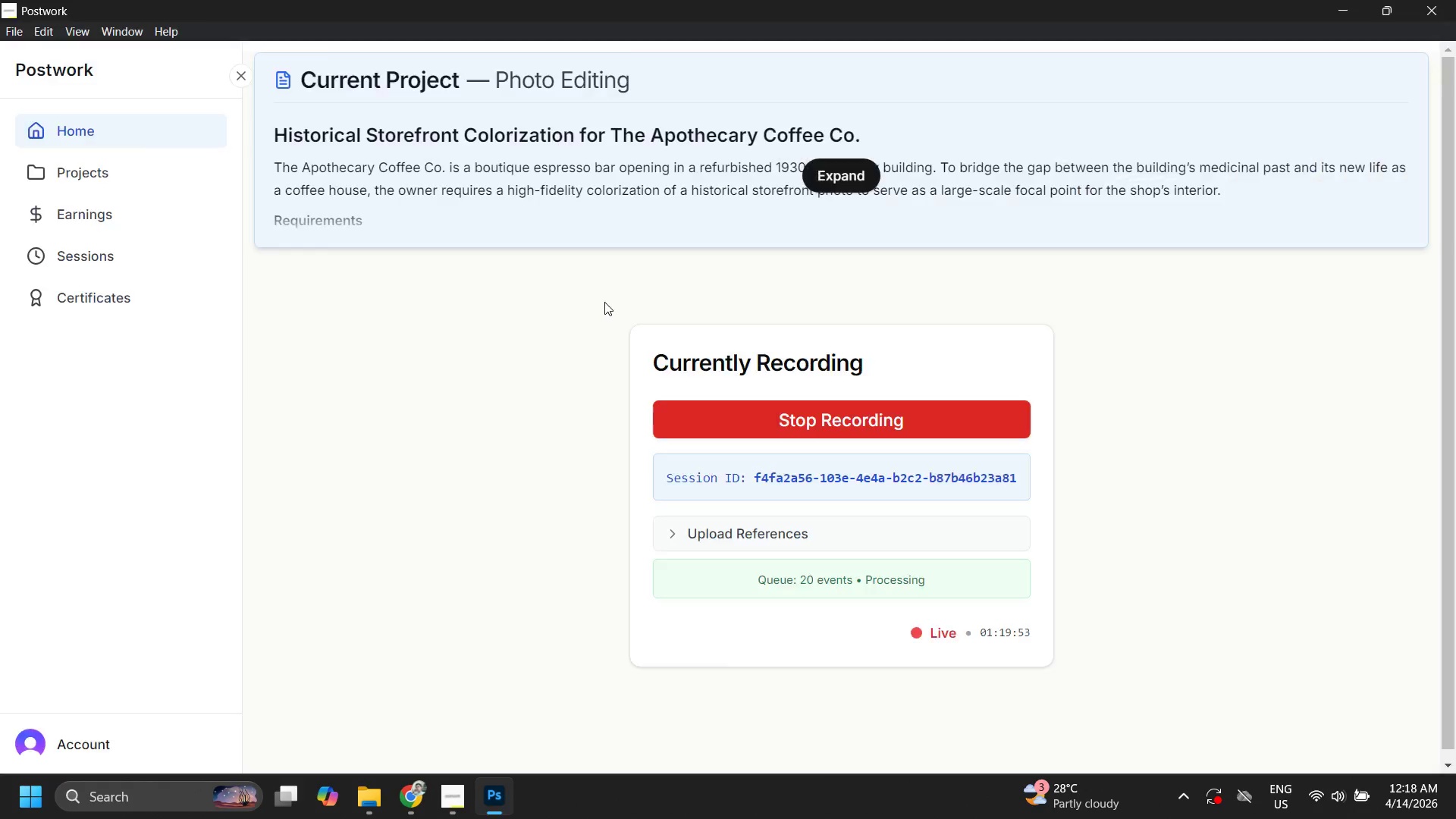 
left_click_drag(start_coordinate=[600, 439], to_coordinate=[728, 350])
 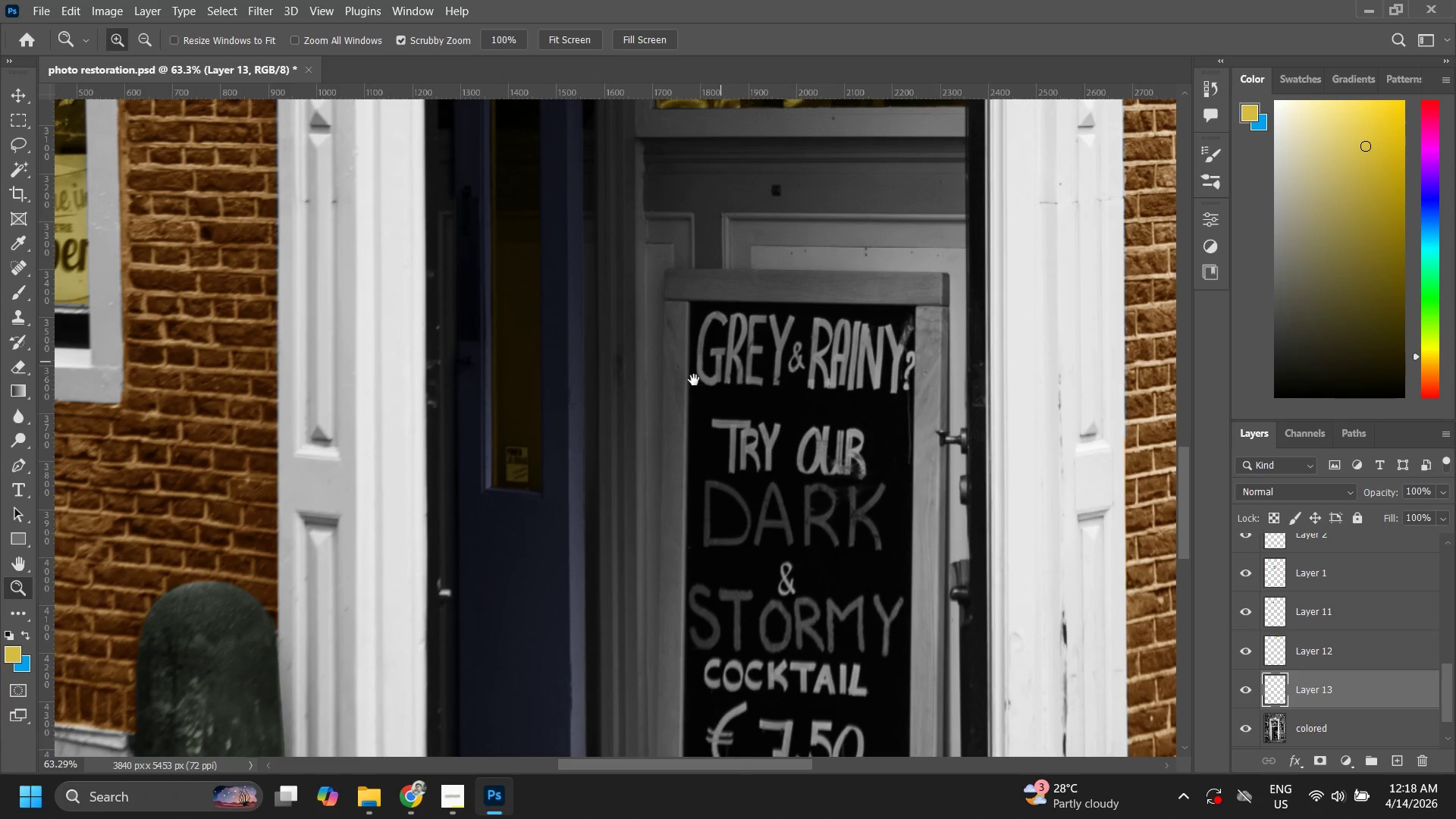 
hold_key(key=Space, duration=0.5)
 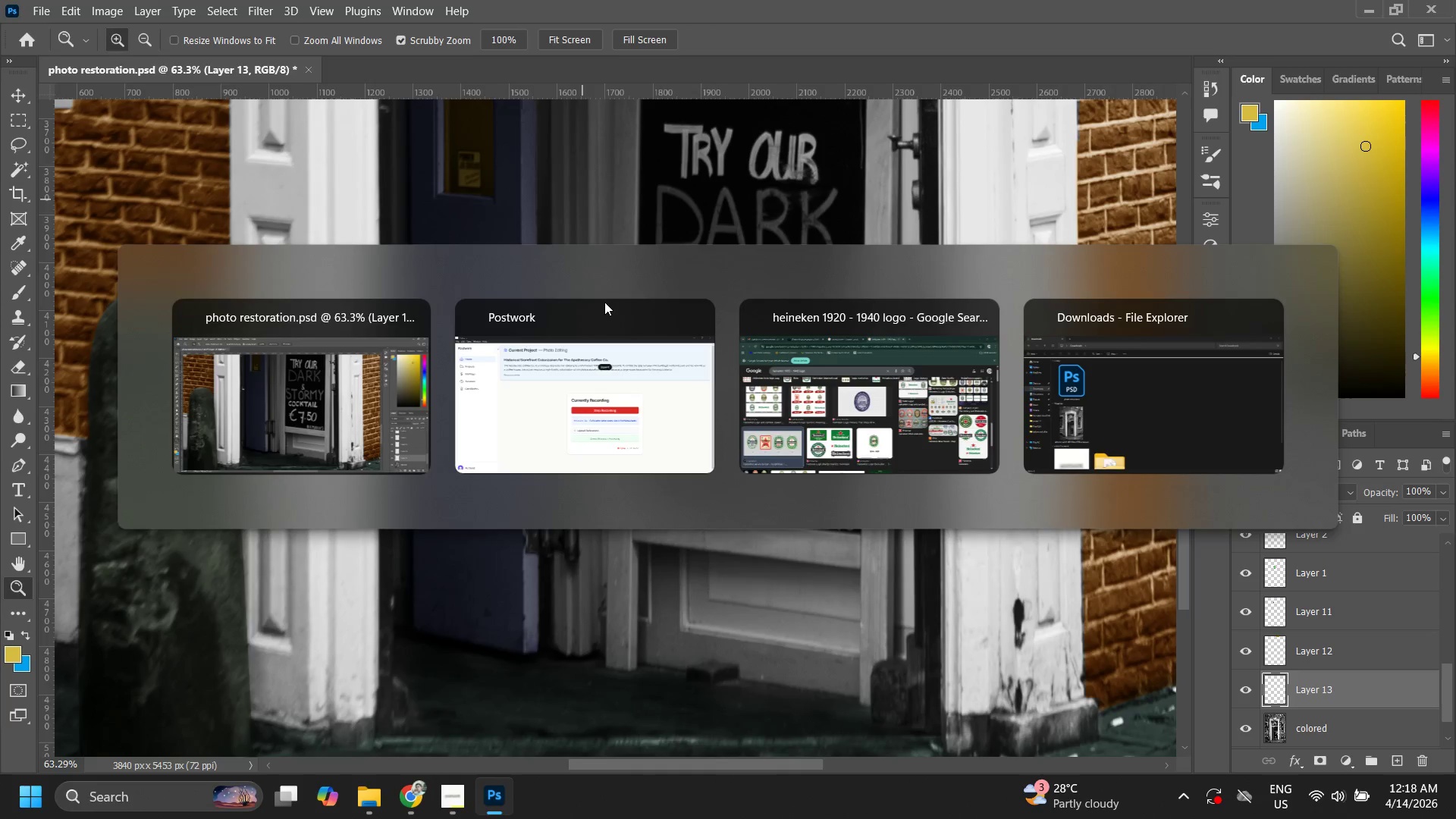 
left_click_drag(start_coordinate=[630, 495], to_coordinate=[604, 302])
 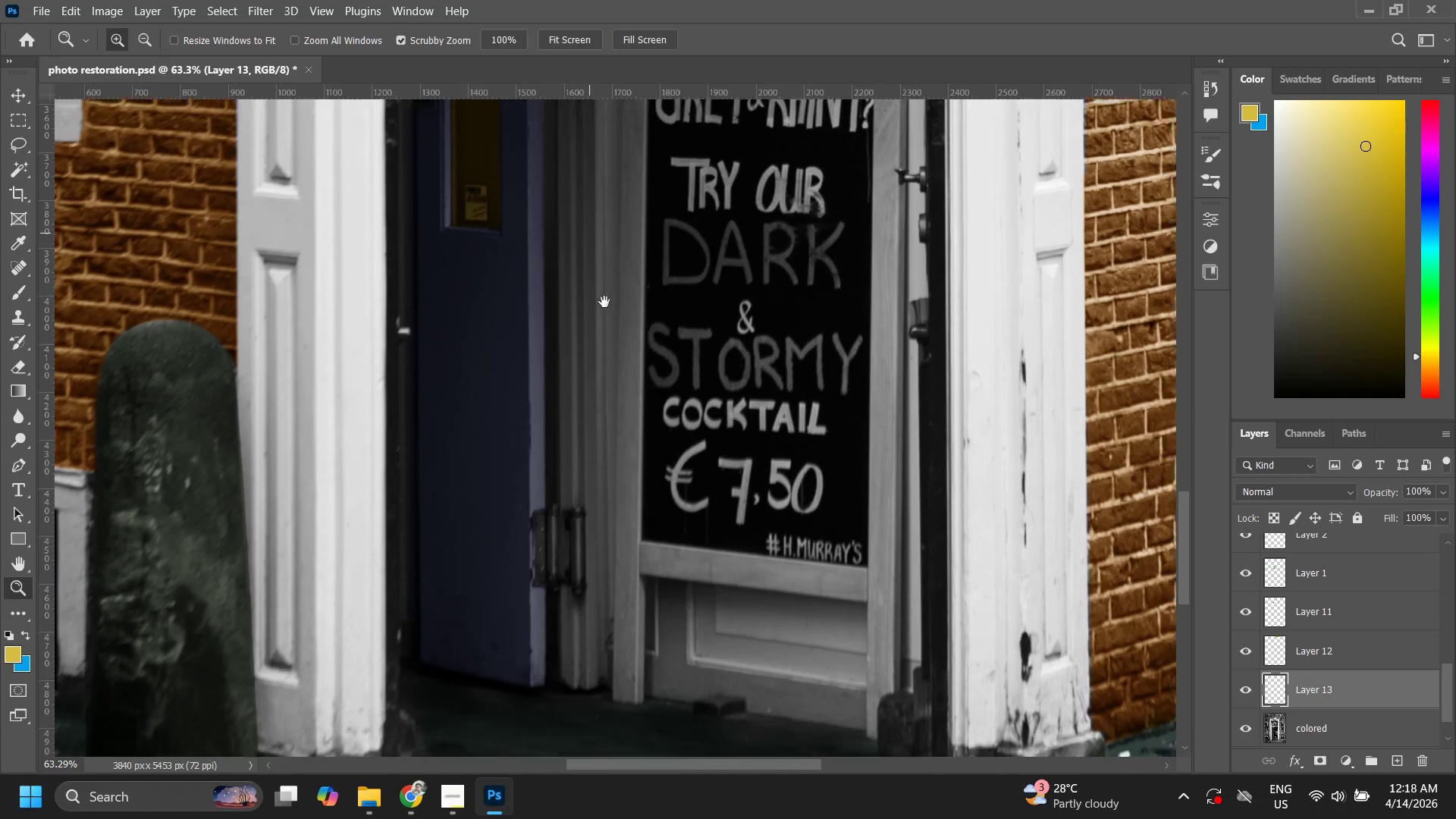 
hold_key(key=AltLeft, duration=0.53)